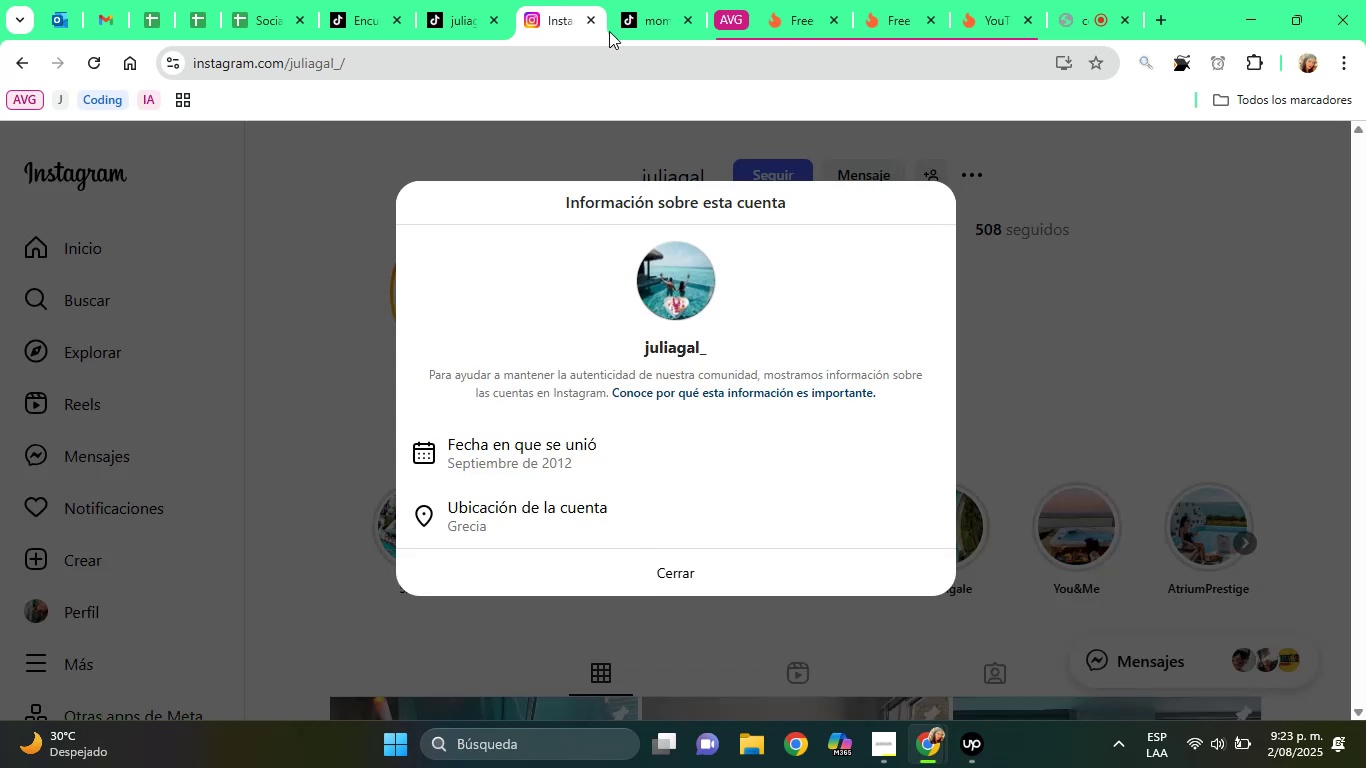 
left_click([598, 22])
 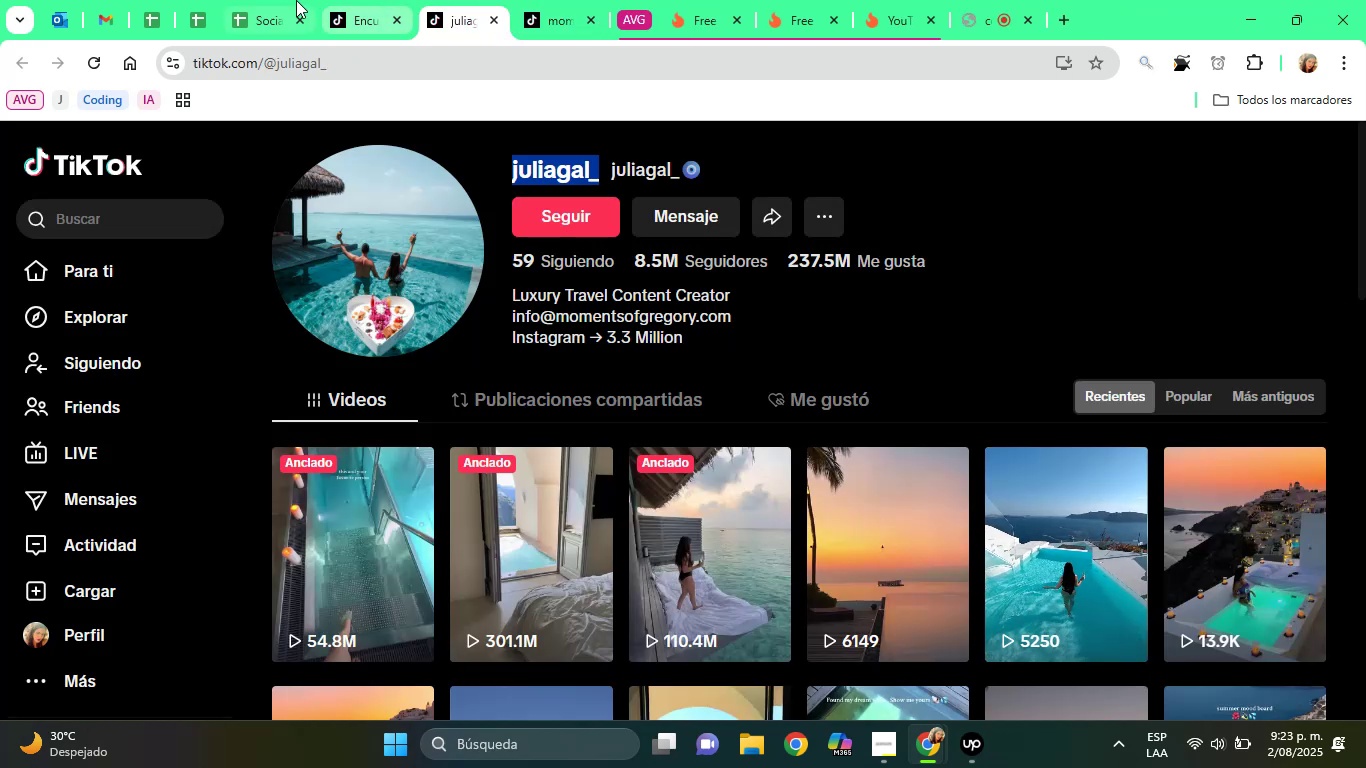 
left_click([295, 0])
 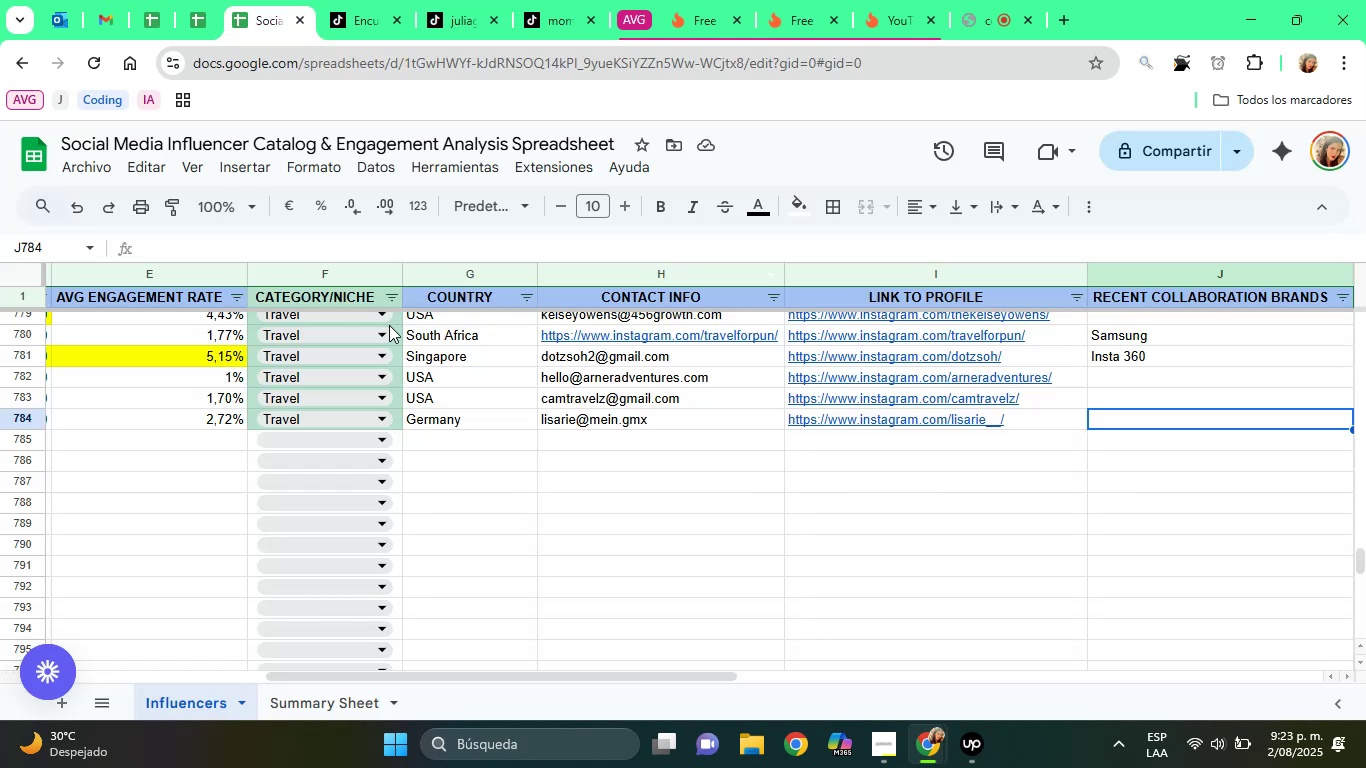 
key(ArrowDown)
 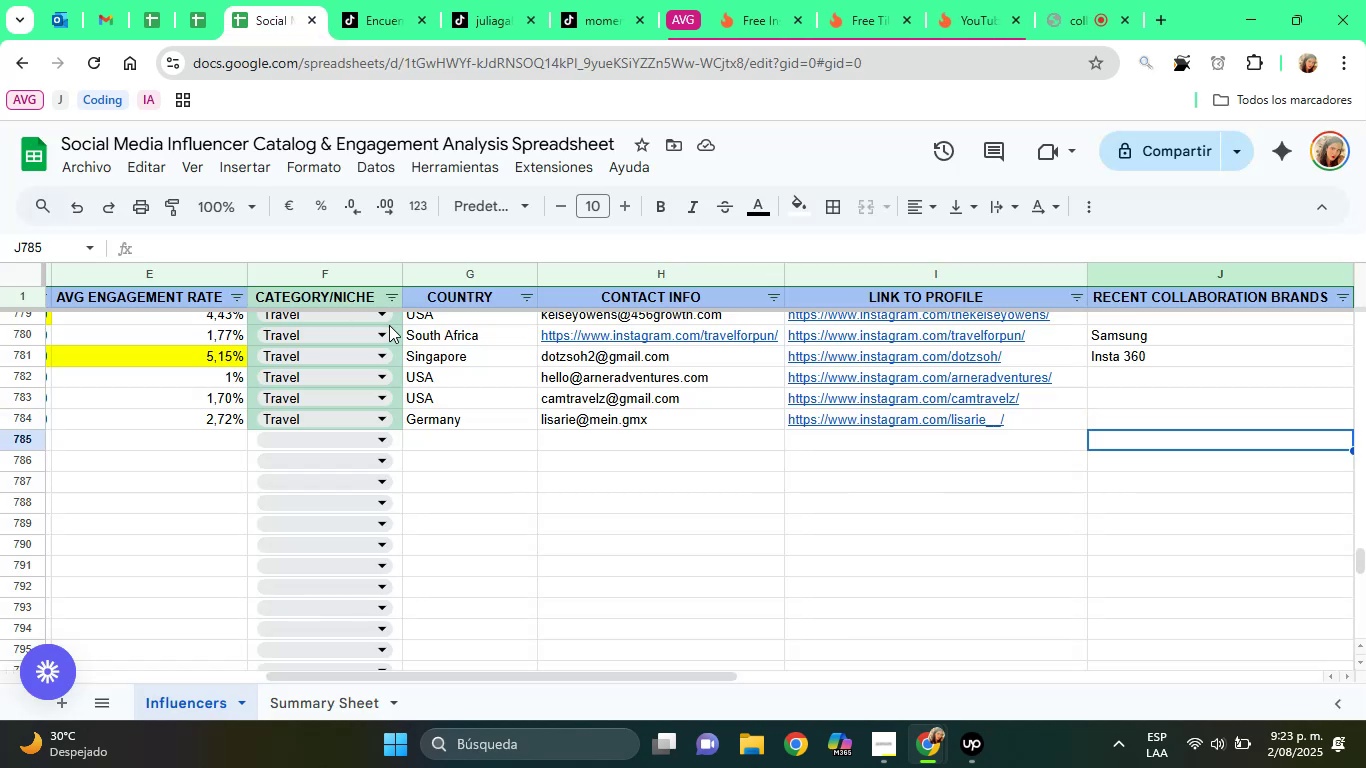 
key(ArrowLeft)
 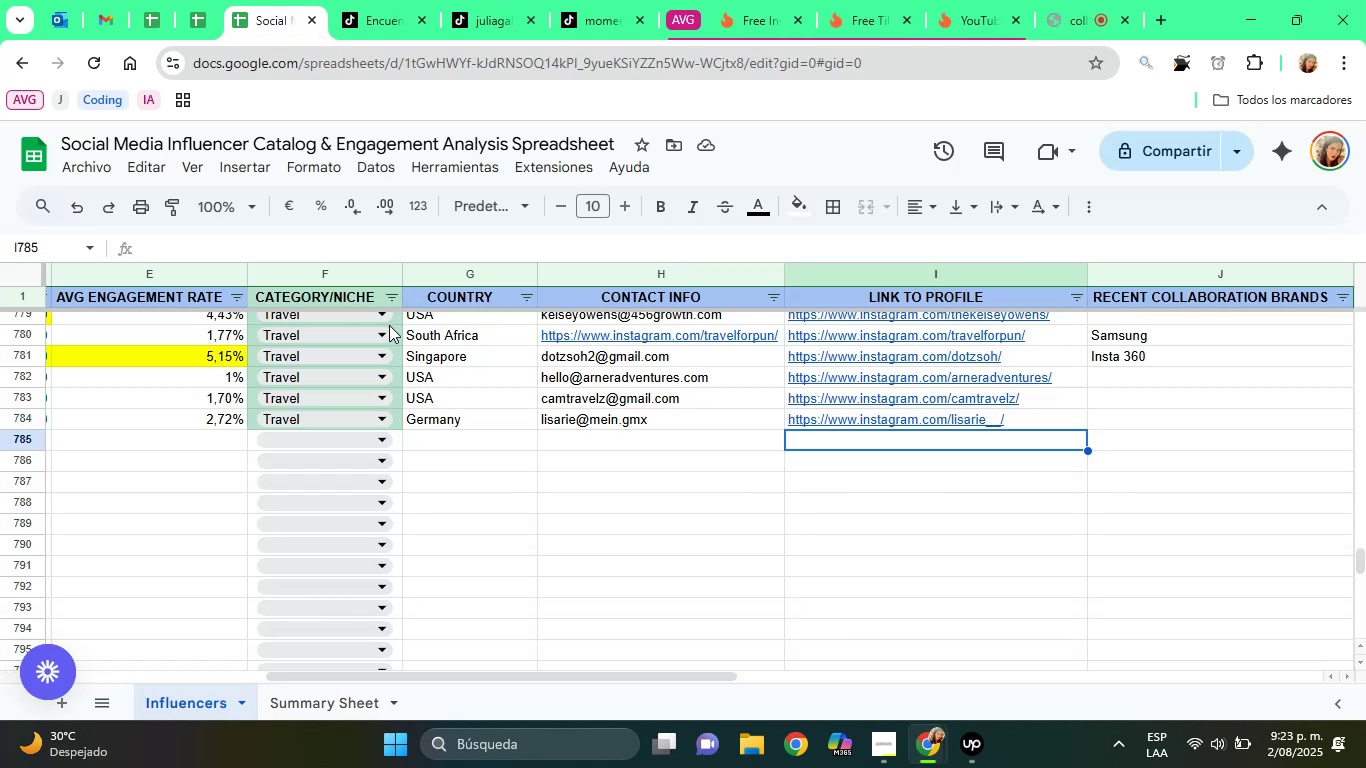 
key(ArrowLeft)
 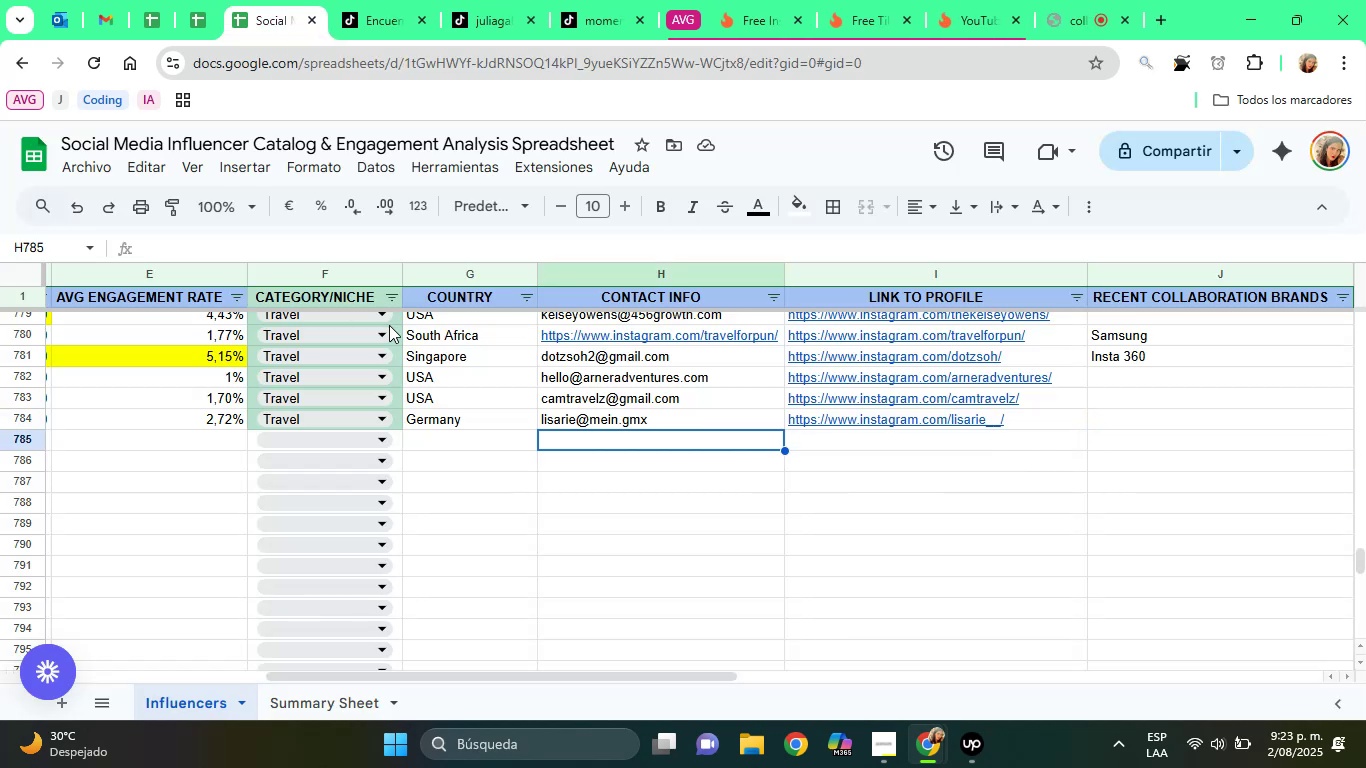 
key(ArrowLeft)
 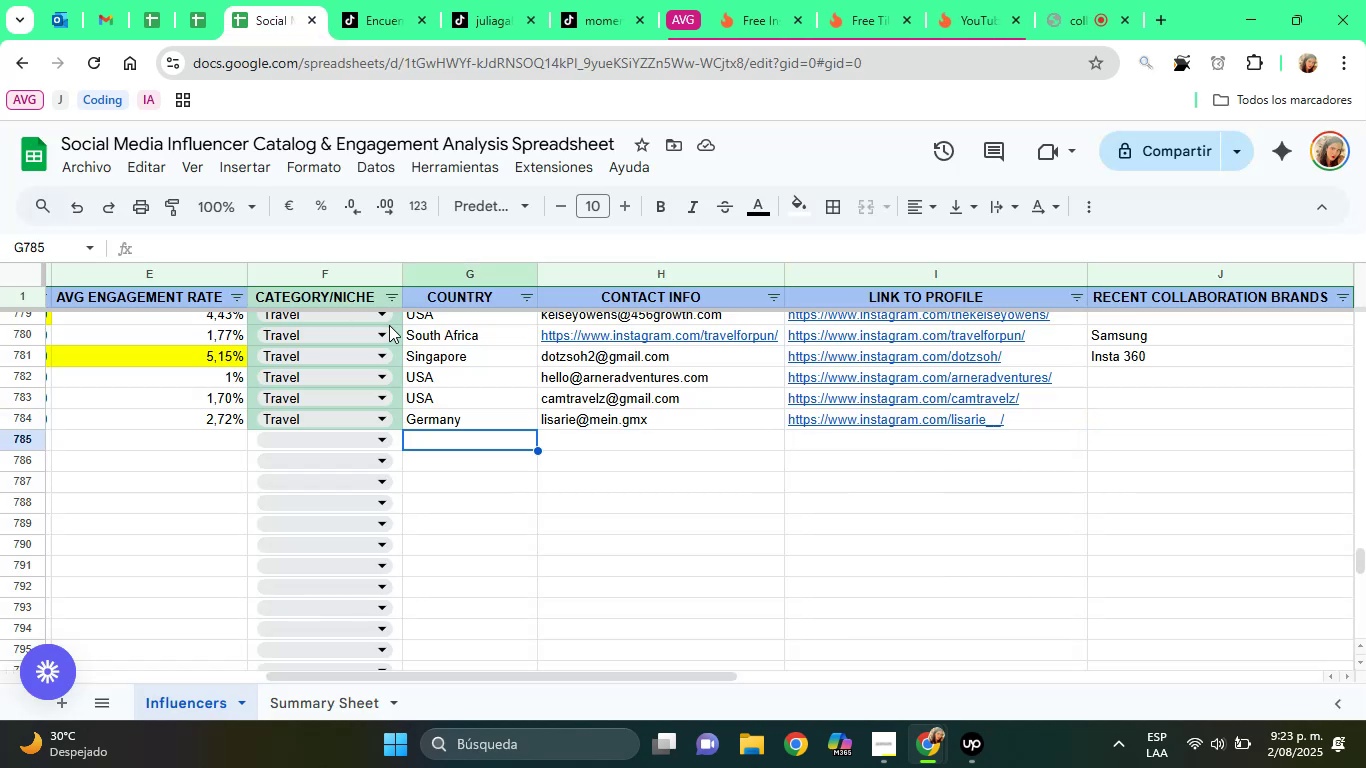 
key(ArrowLeft)
 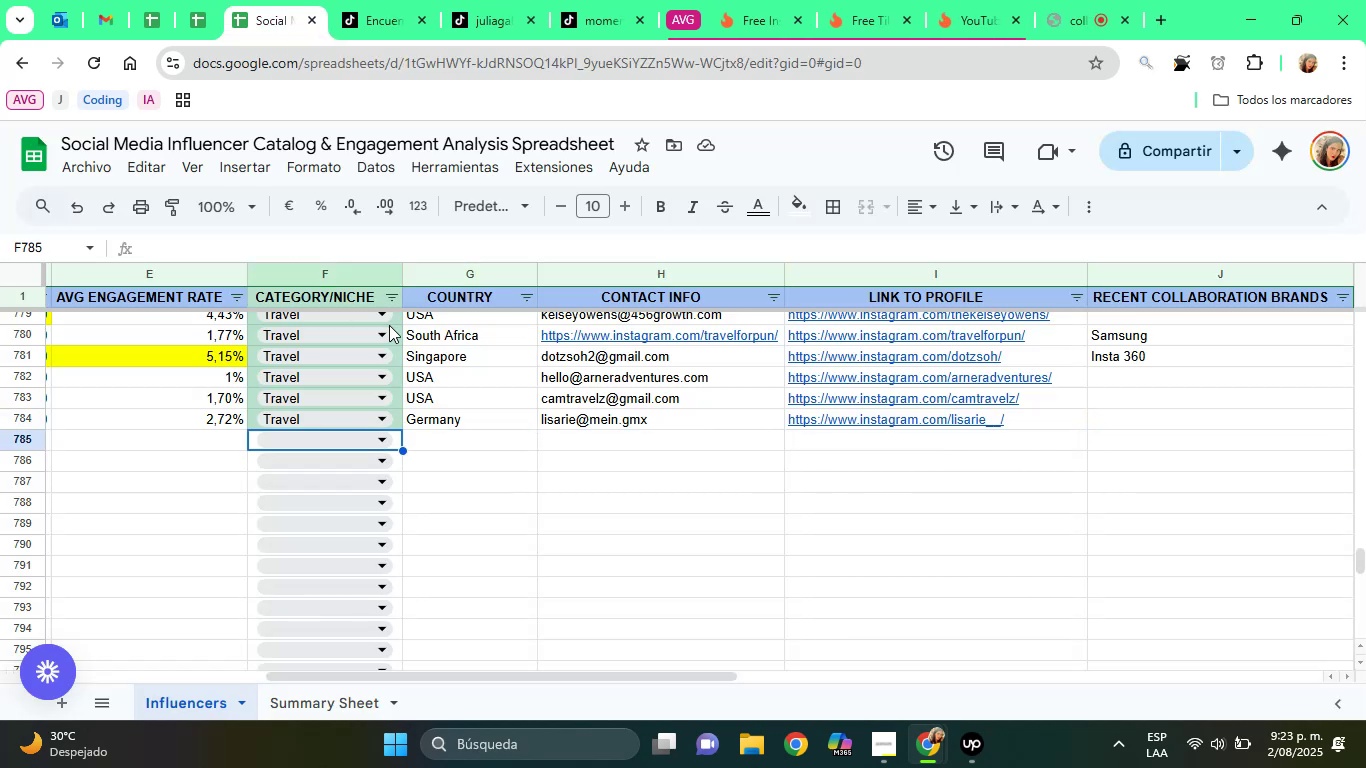 
key(ArrowRight)
 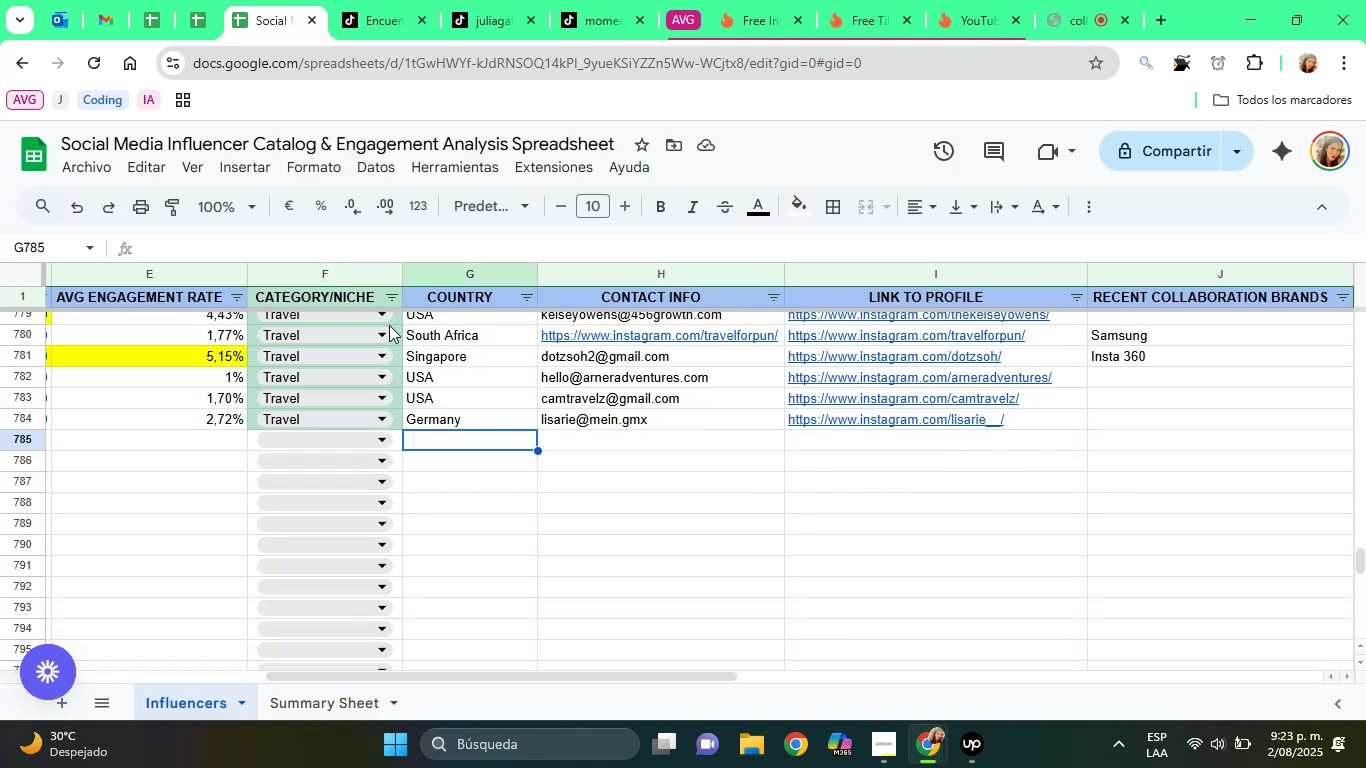 
type(Grrrc)
key(Backspace)
key(Backspace)
key(Backspace)
type(rr)
key(Backspace)
key(Backspace)
type(eece)
 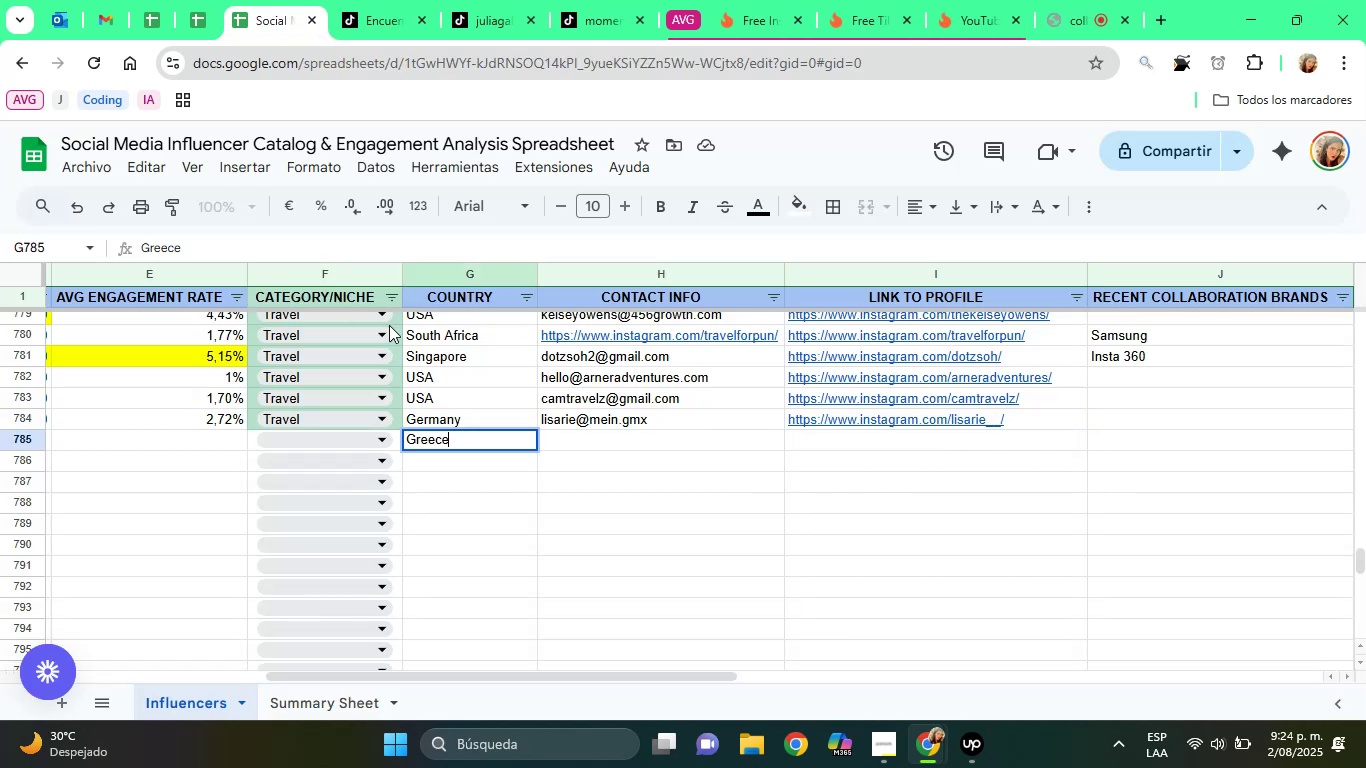 
key(ArrowLeft)
 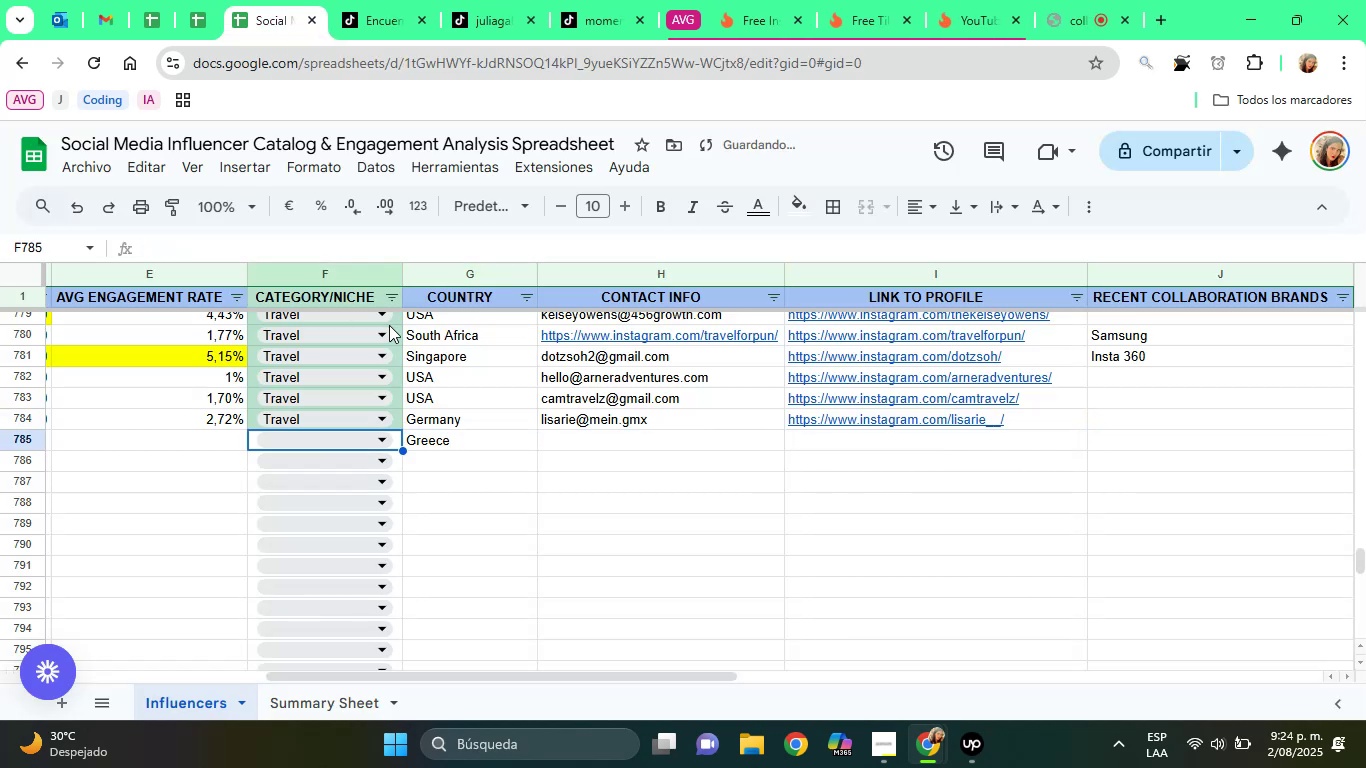 
key(ArrowLeft)
 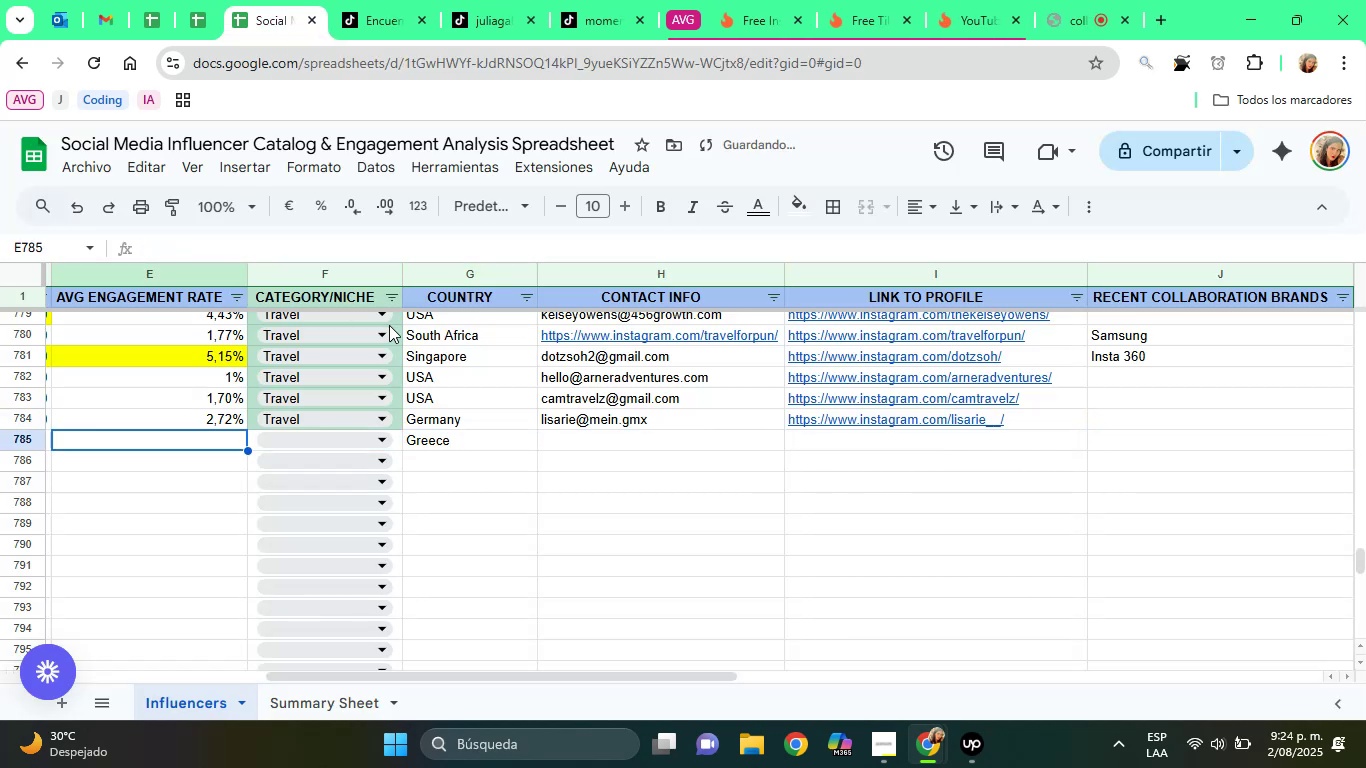 
key(ArrowLeft)
 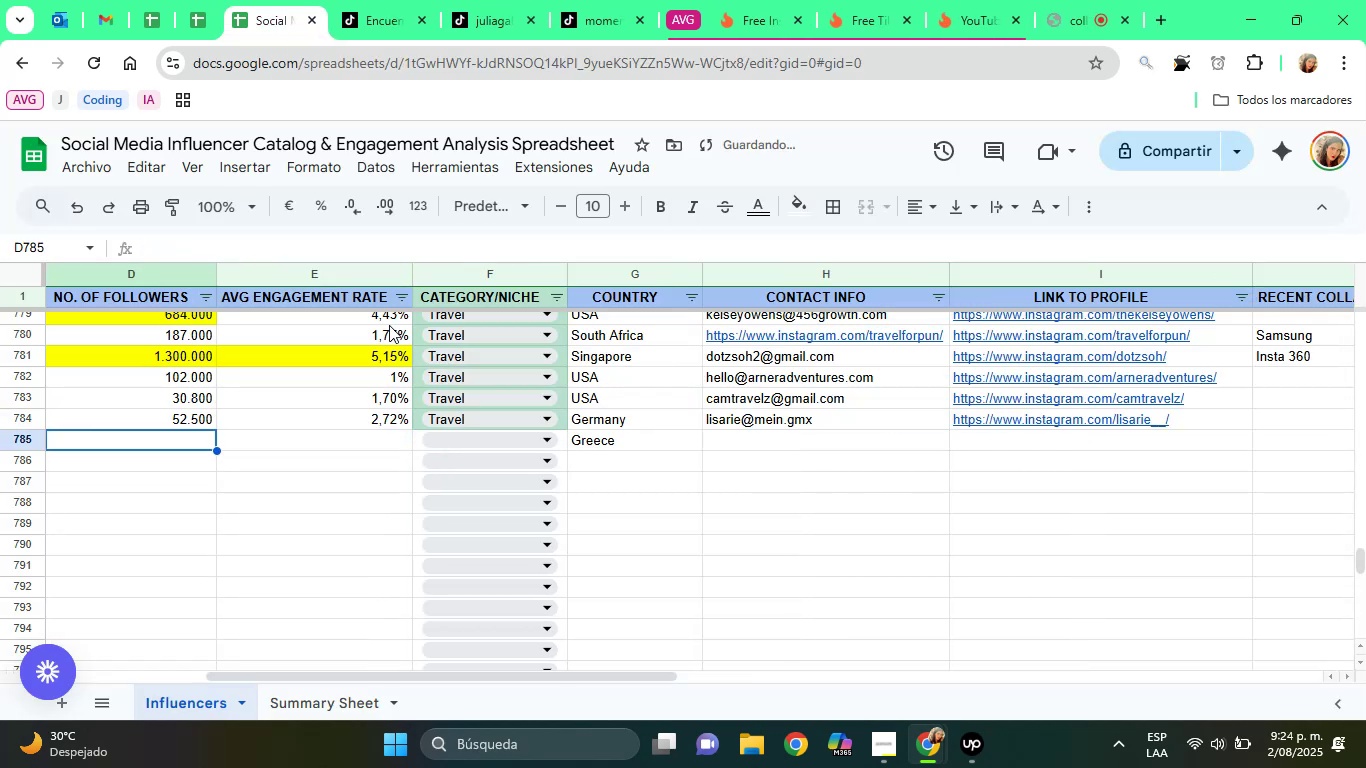 
key(ArrowLeft)
 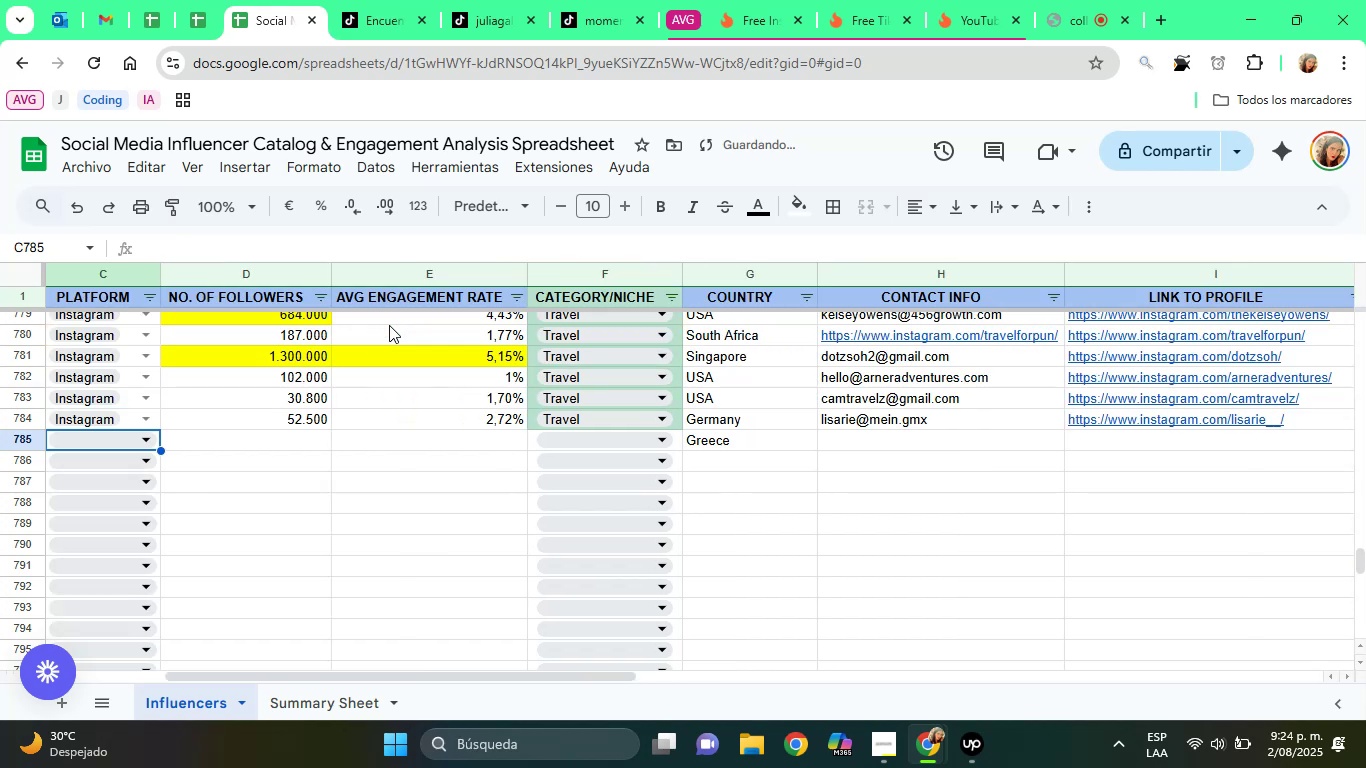 
key(ArrowLeft)
 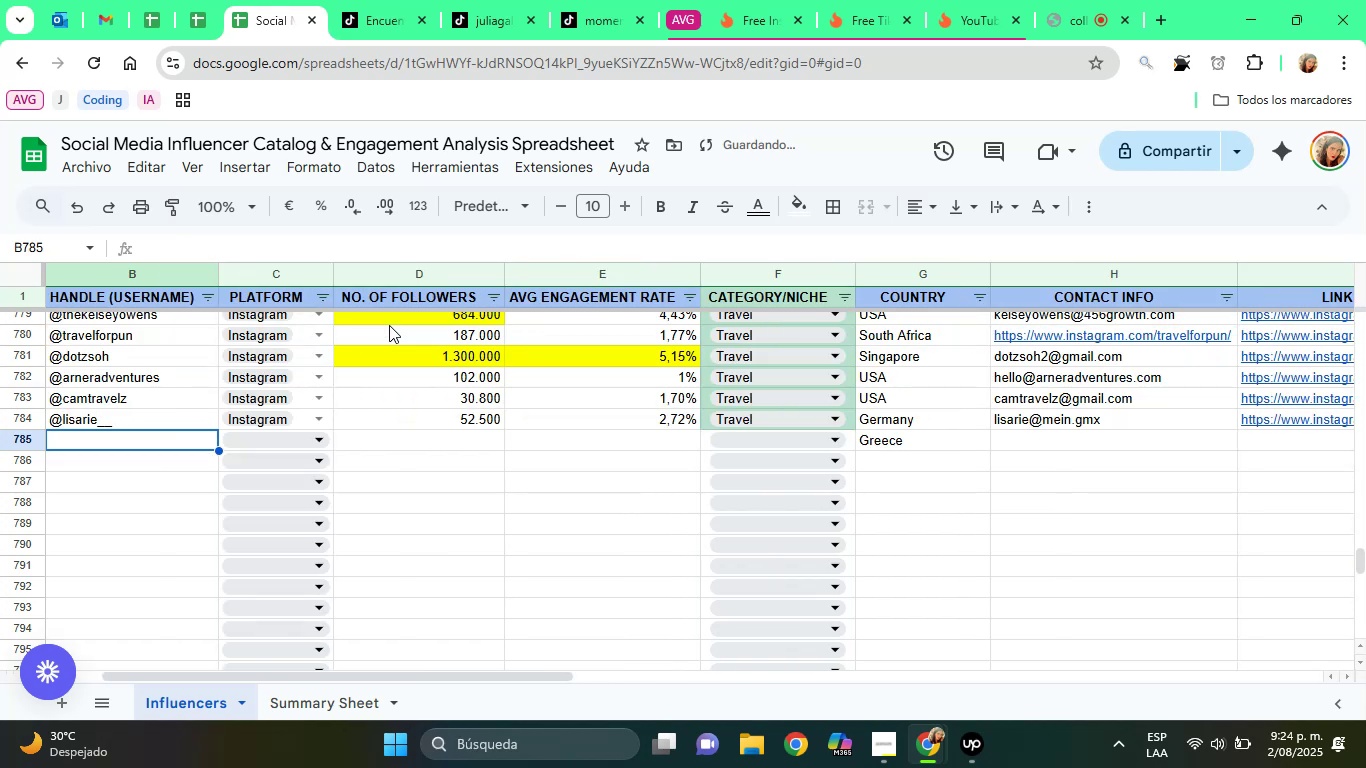 
key(ArrowLeft)
 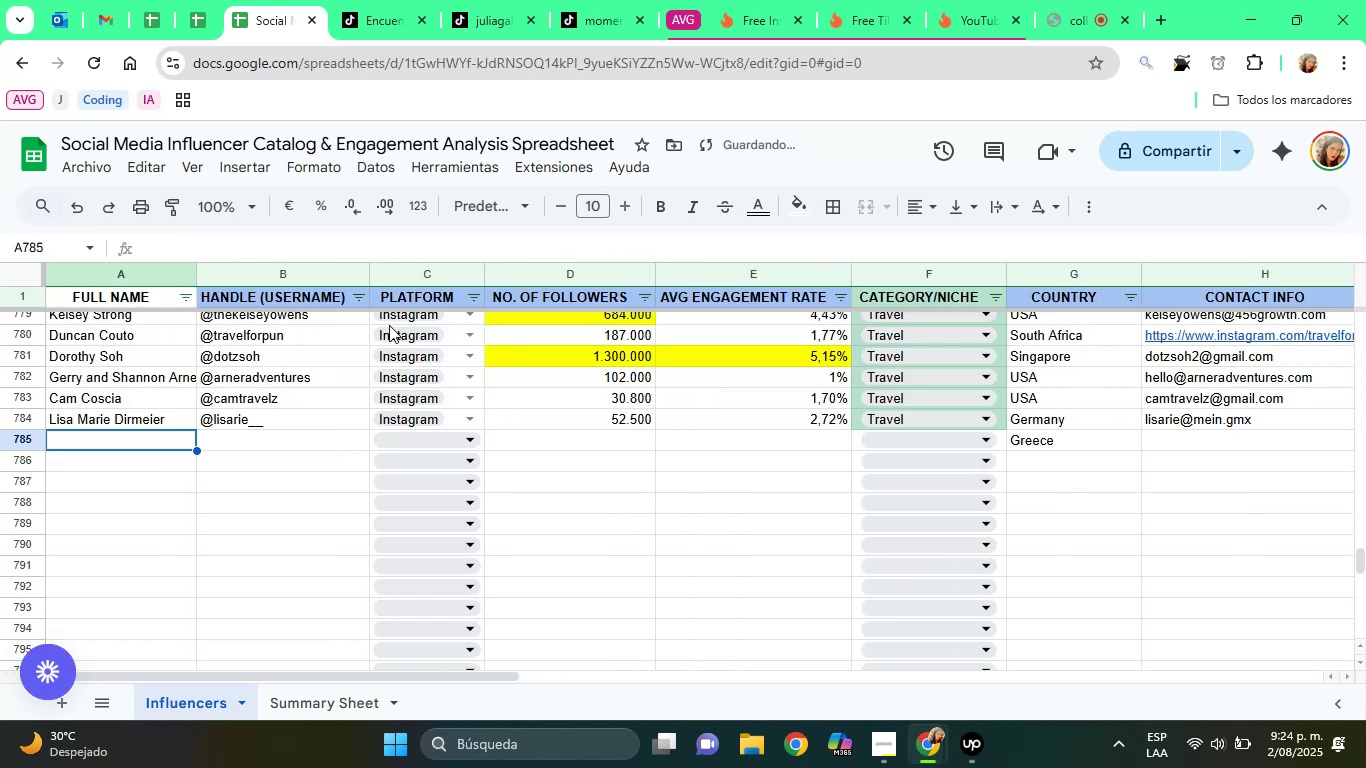 
key(ArrowLeft)
 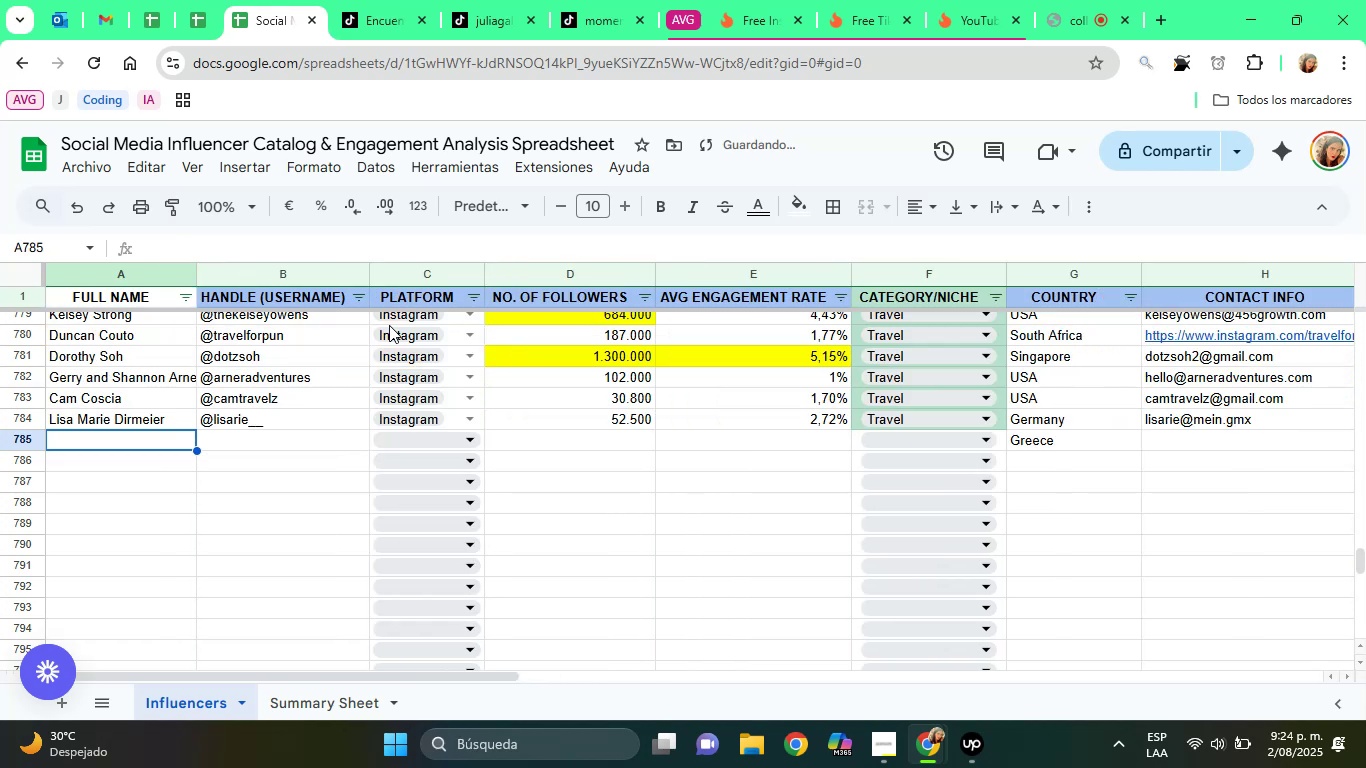 
key(Control+ControlLeft)
 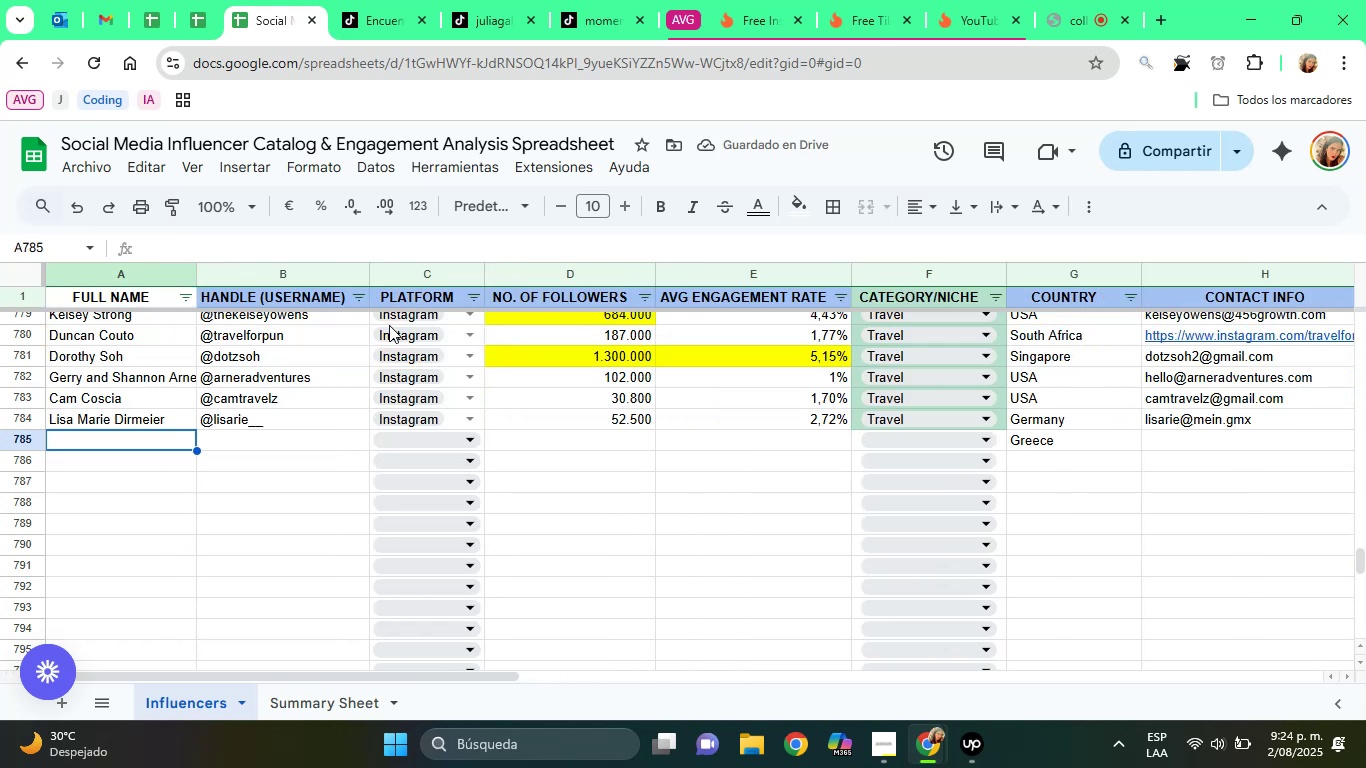 
key(Control+V)
 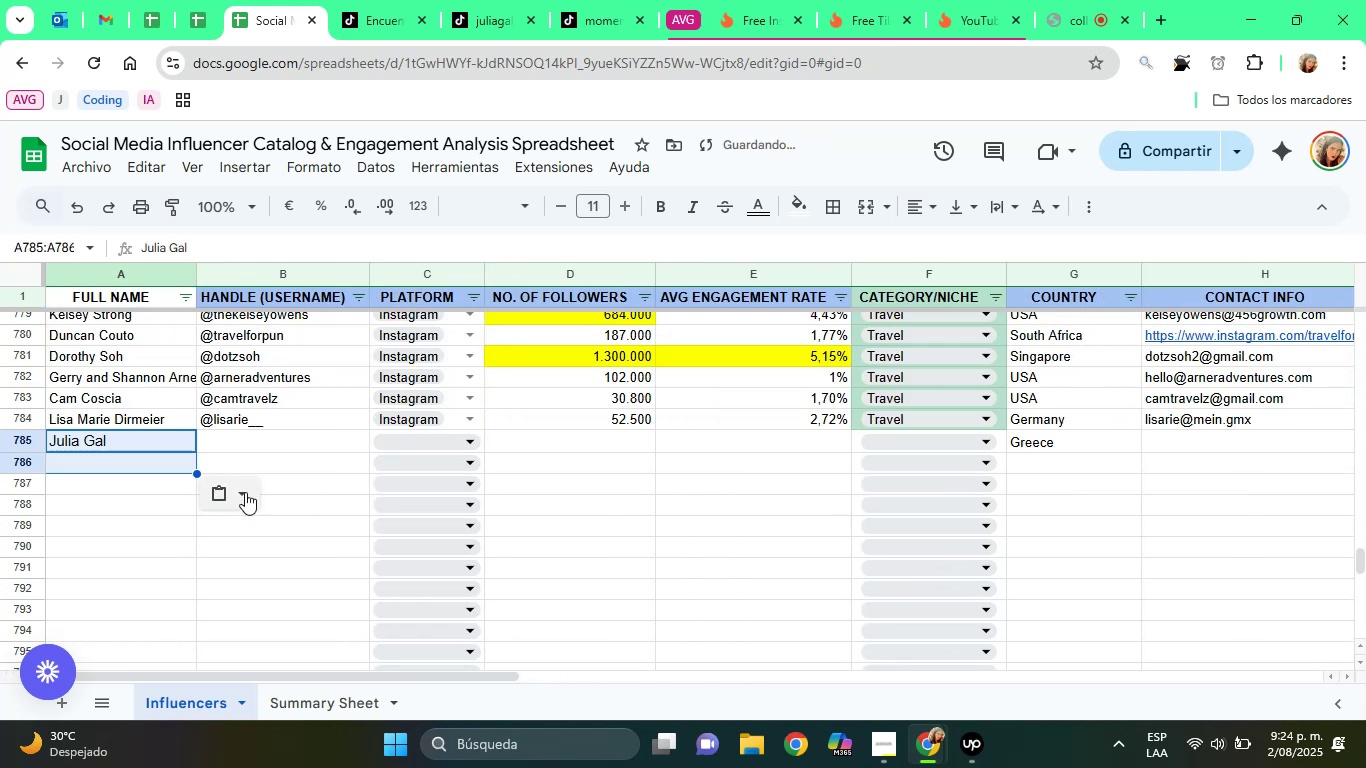 
left_click([248, 491])
 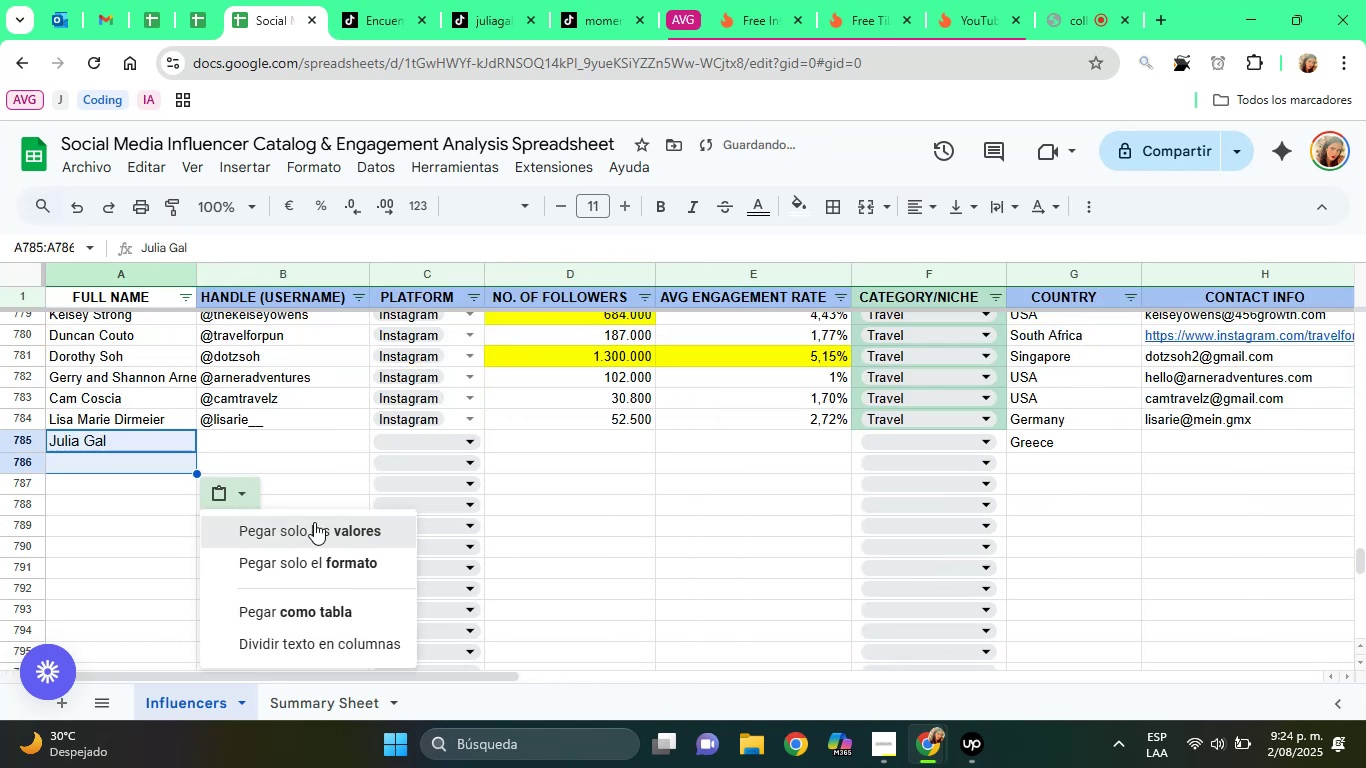 
left_click([314, 522])
 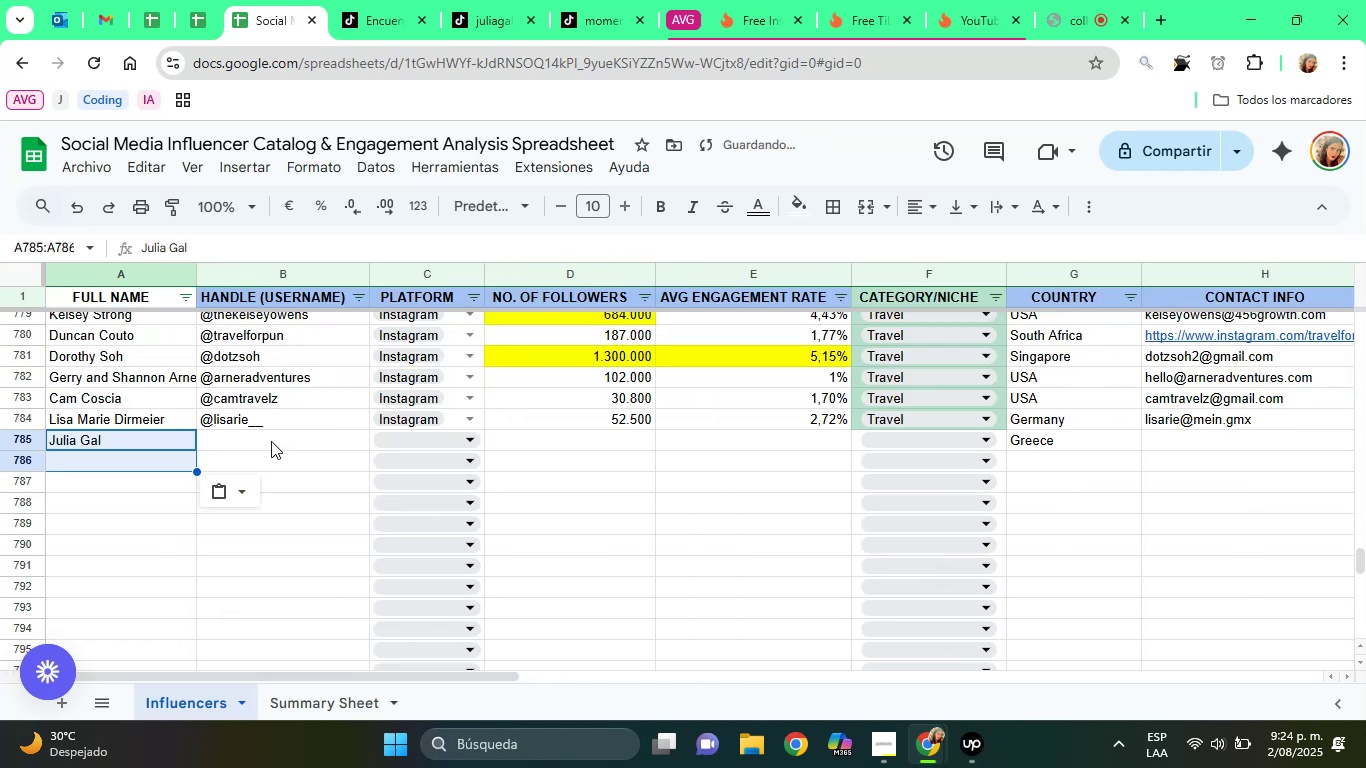 
left_click([271, 441])
 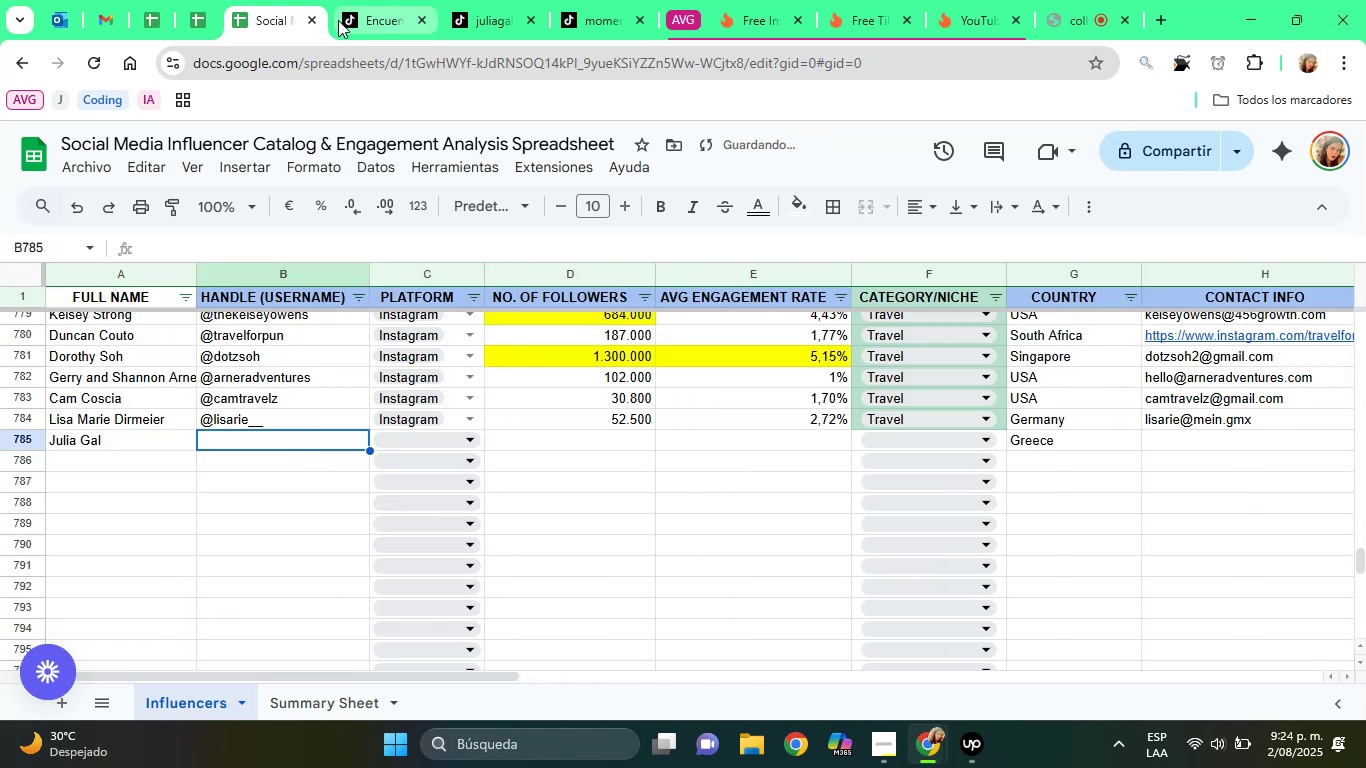 
left_click([338, 20])
 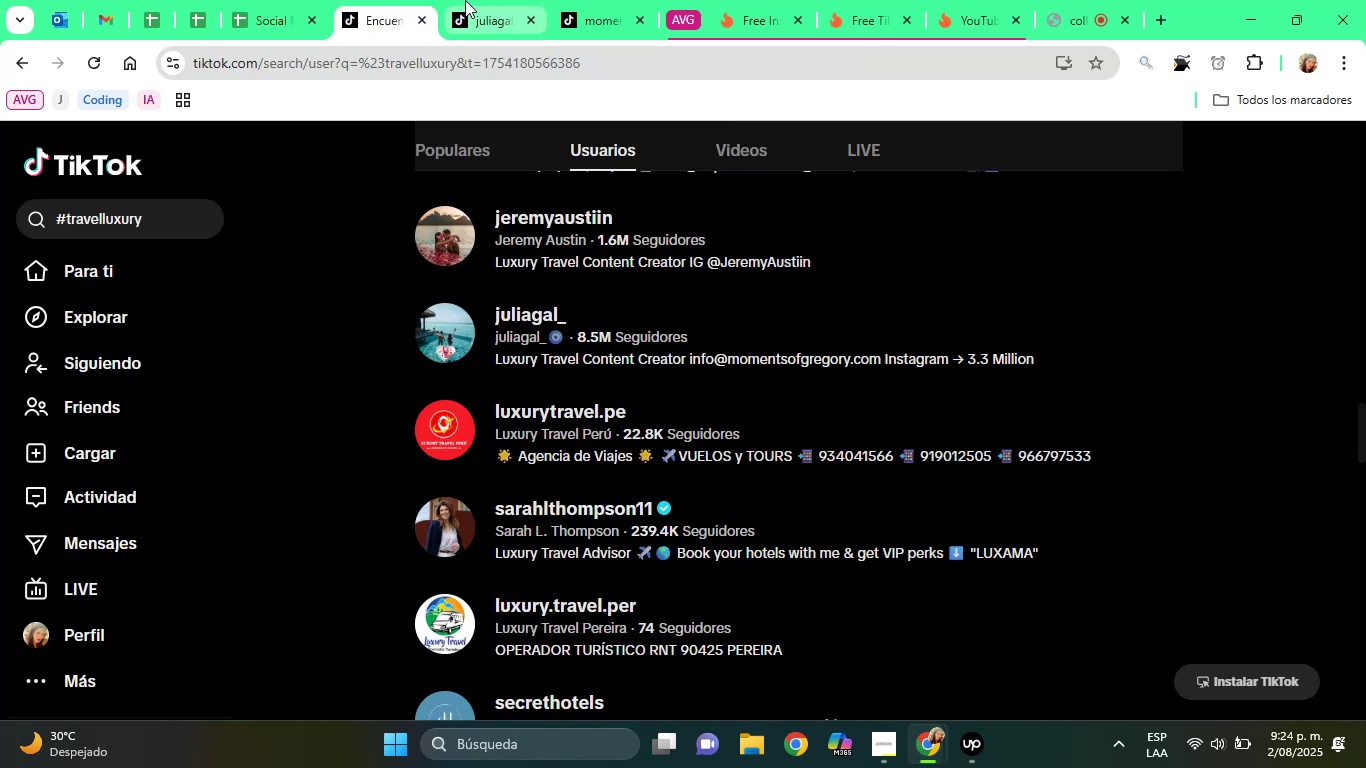 
left_click([465, 0])
 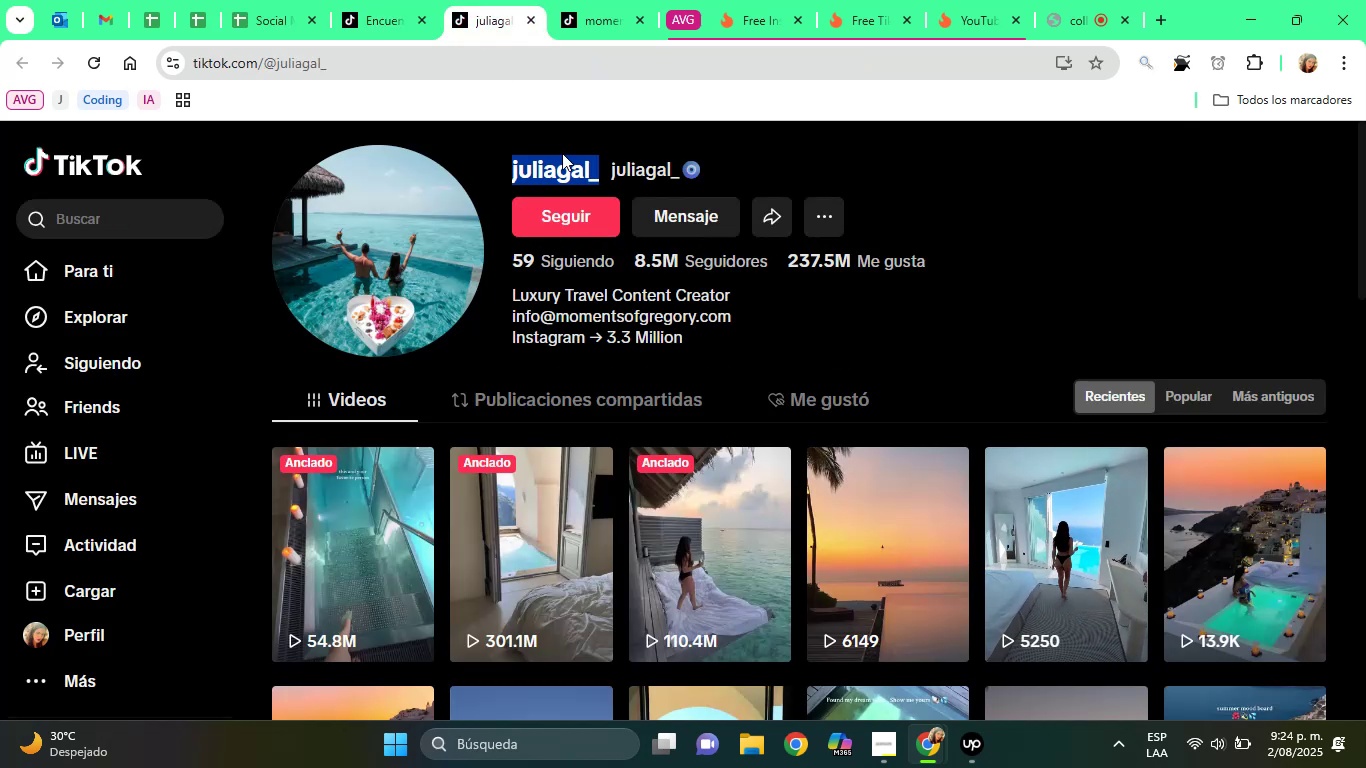 
right_click([561, 157])
 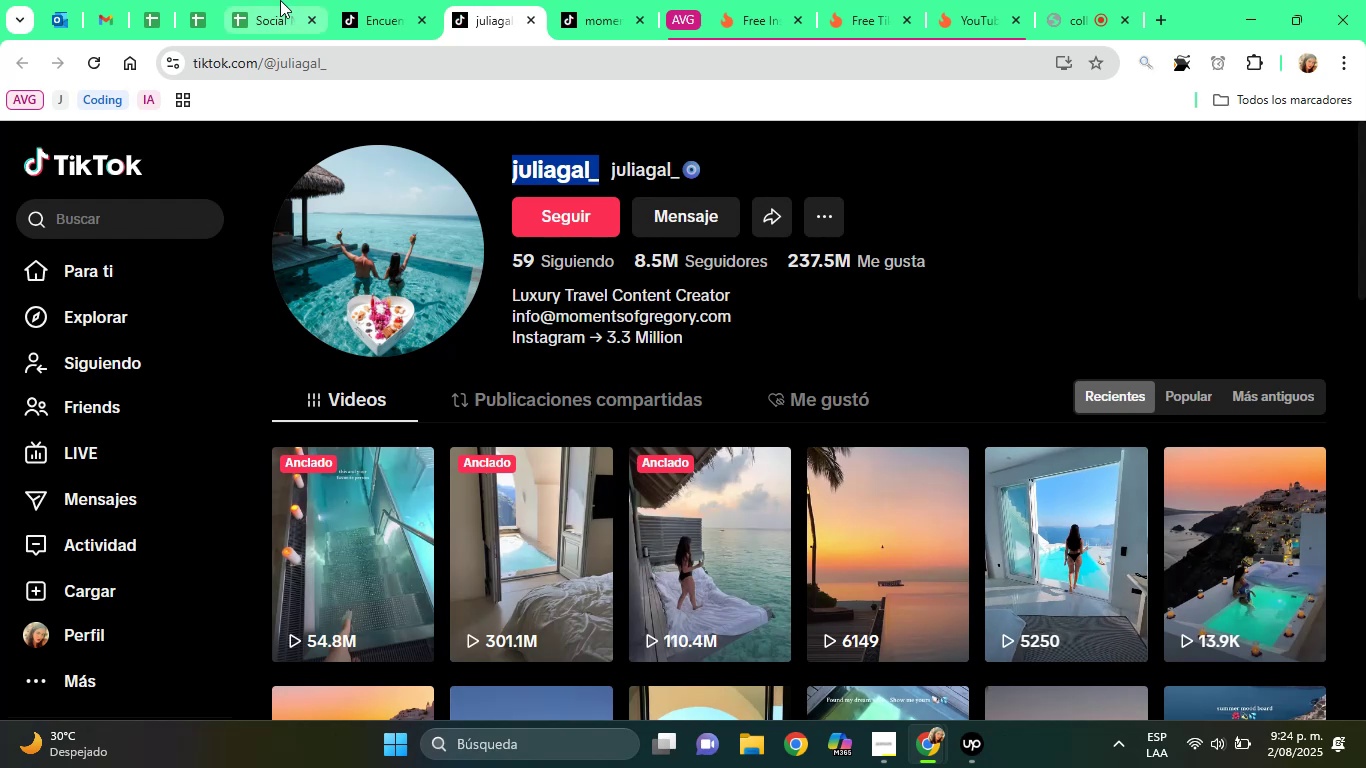 
left_click([280, 0])
 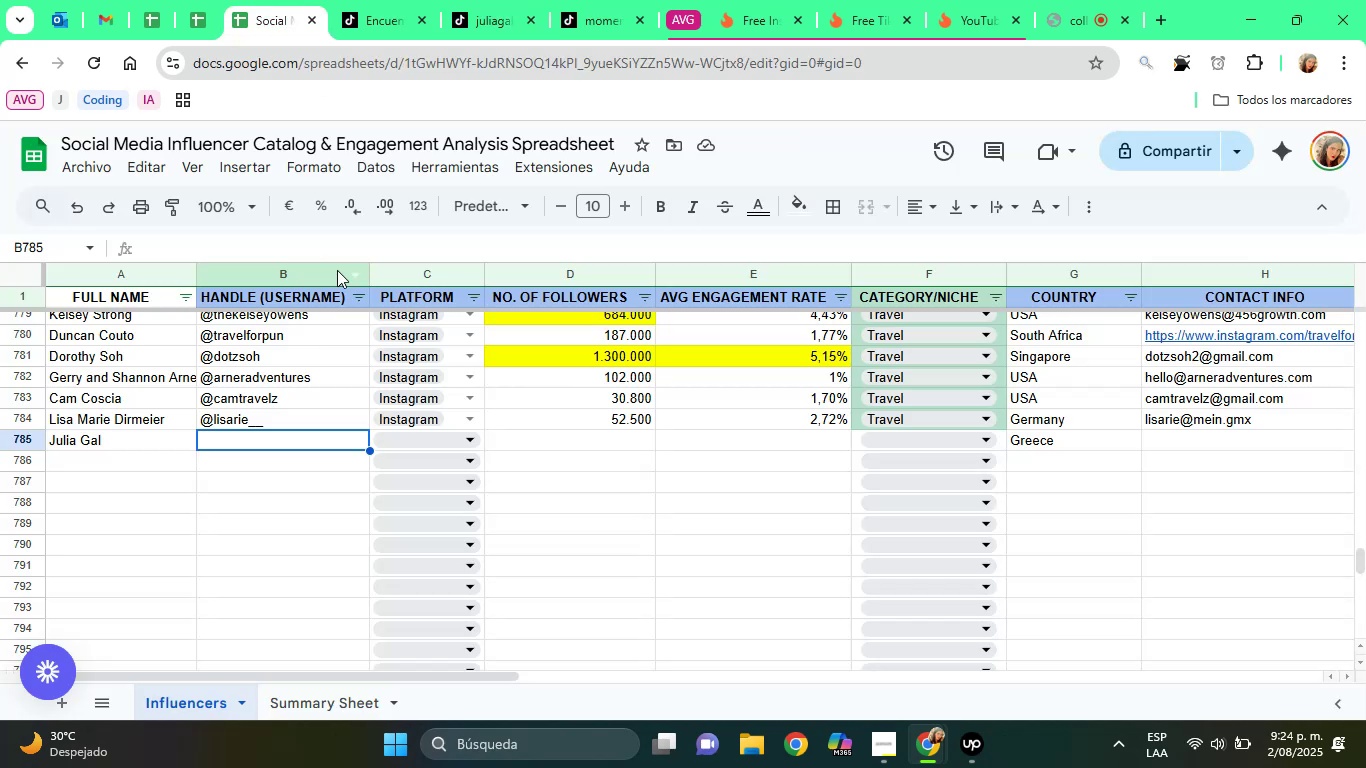 
key(Alt+Control+Q)
 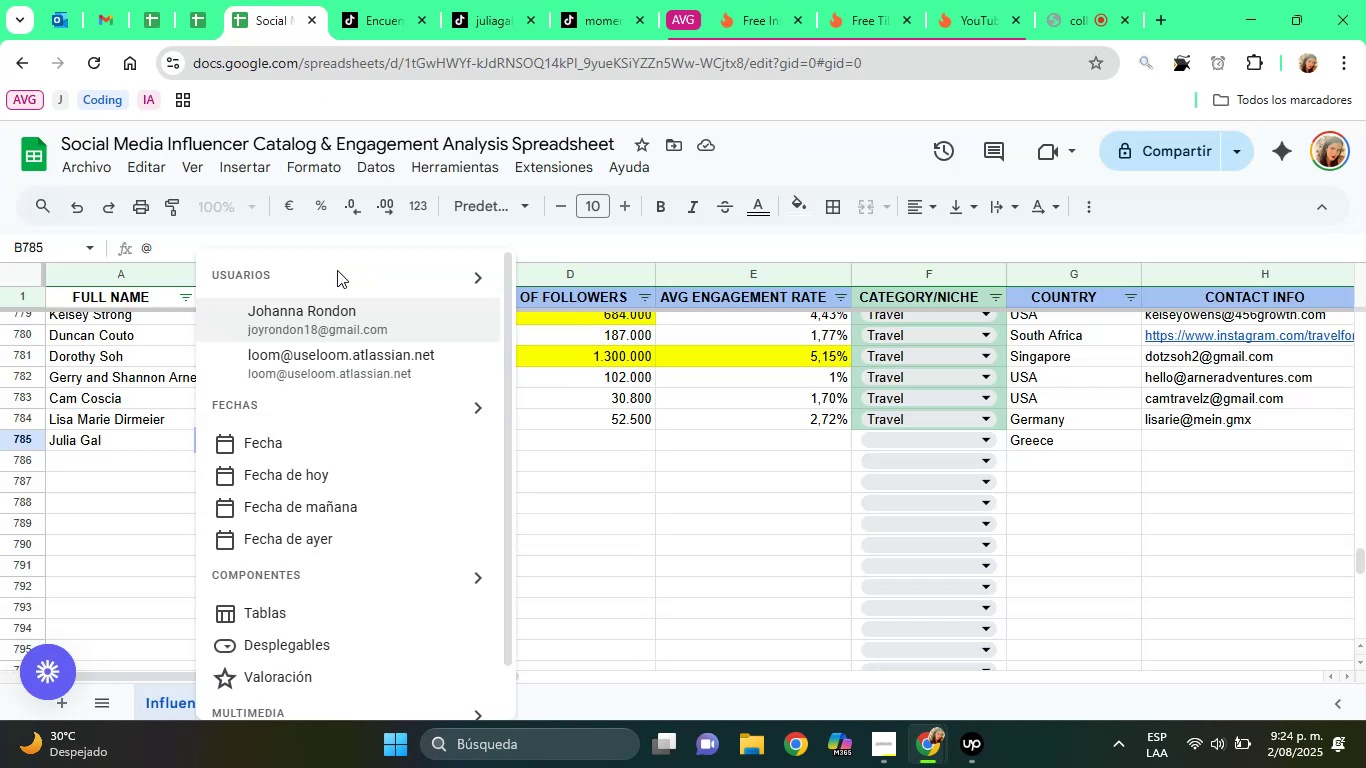 
key(Shift+ShiftLeft)
 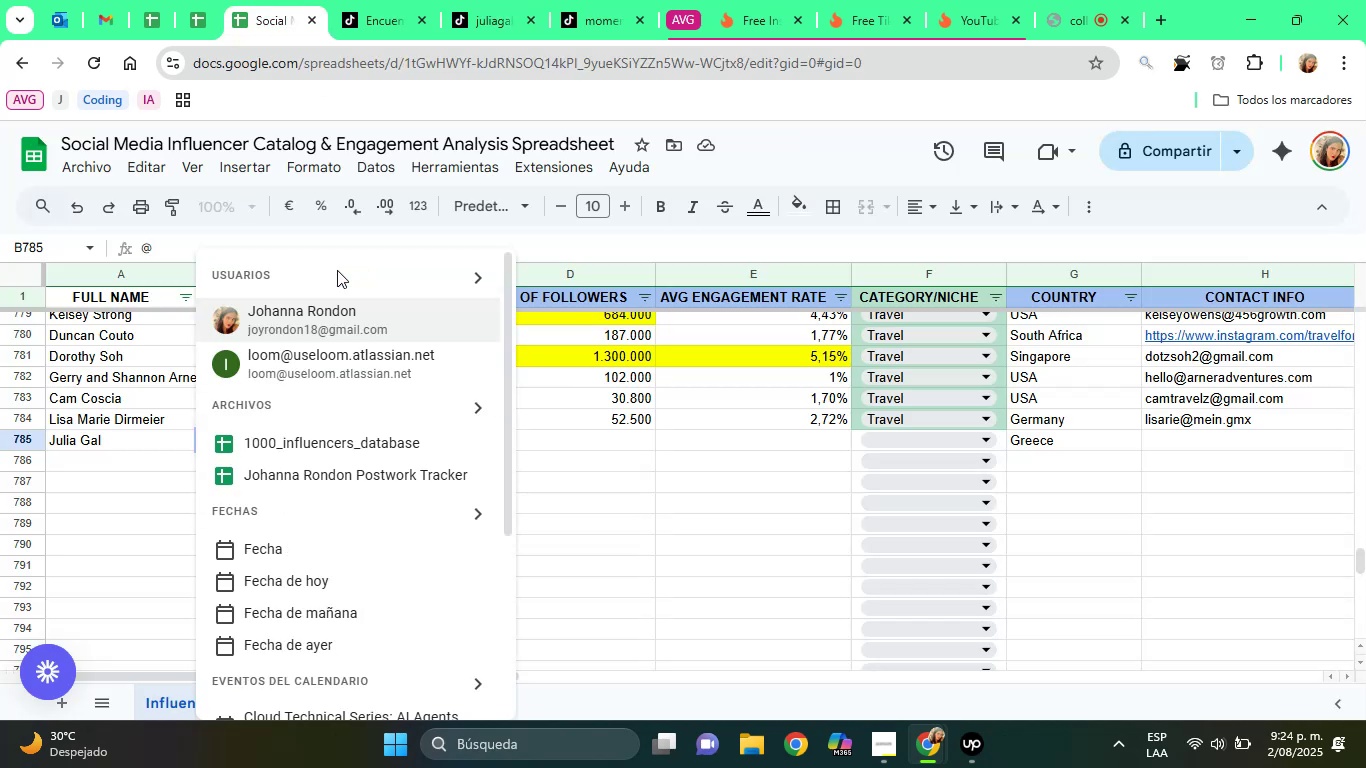 
key(Shift+V)
 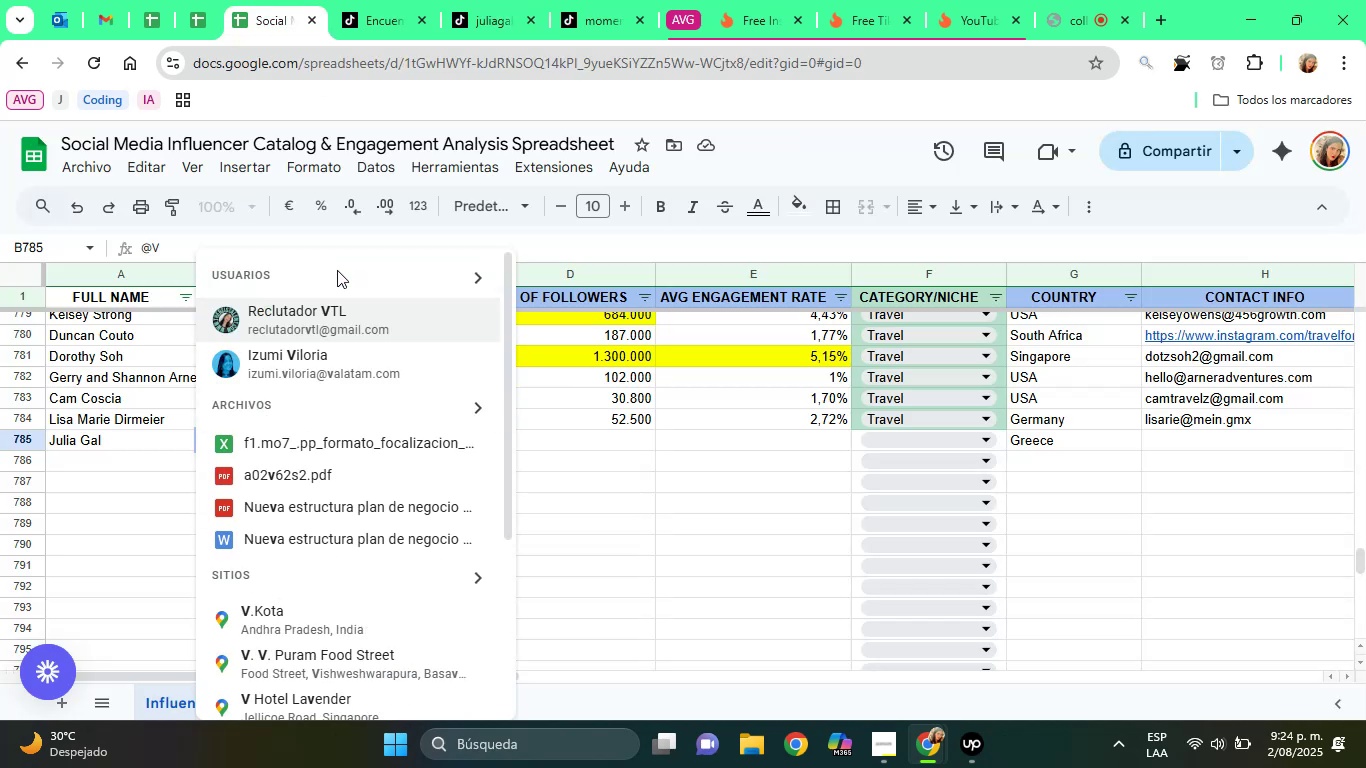 
key(Backspace)
 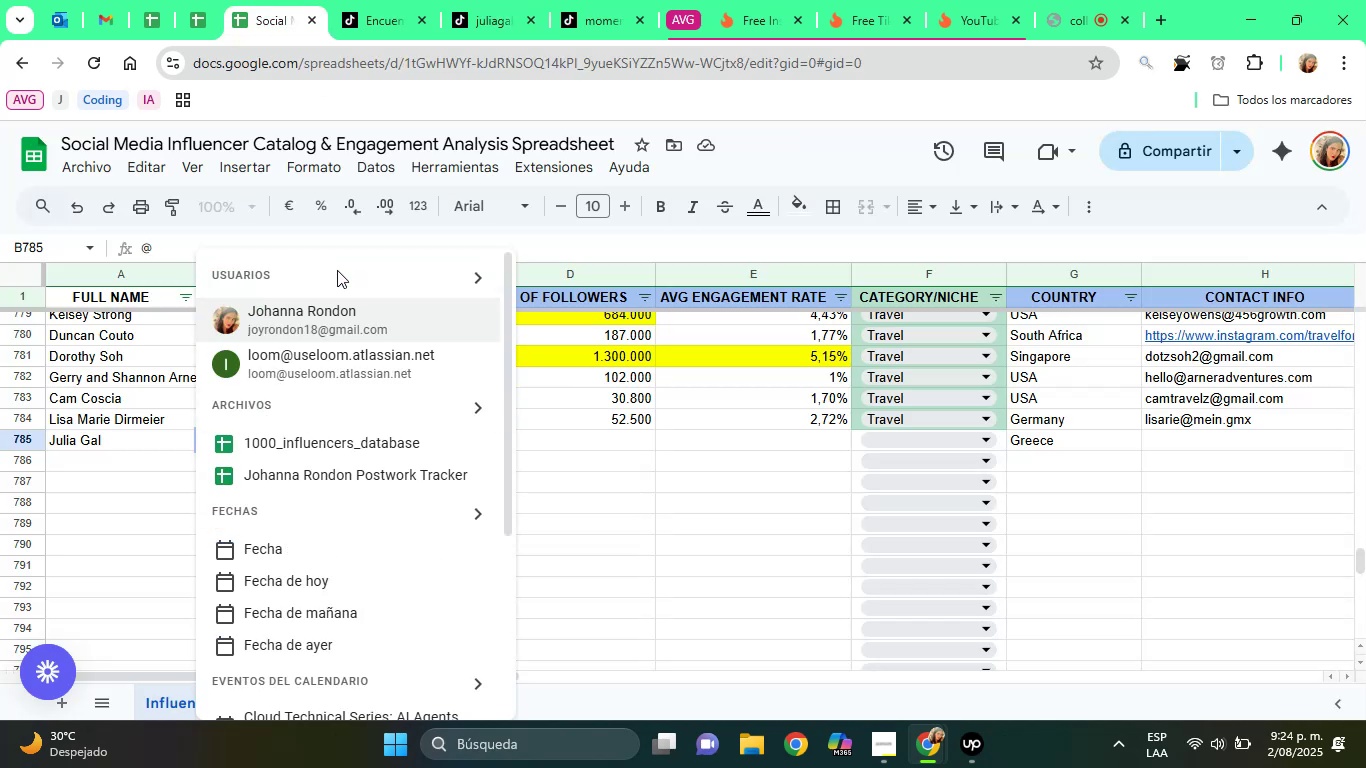 
key(Control+V)
 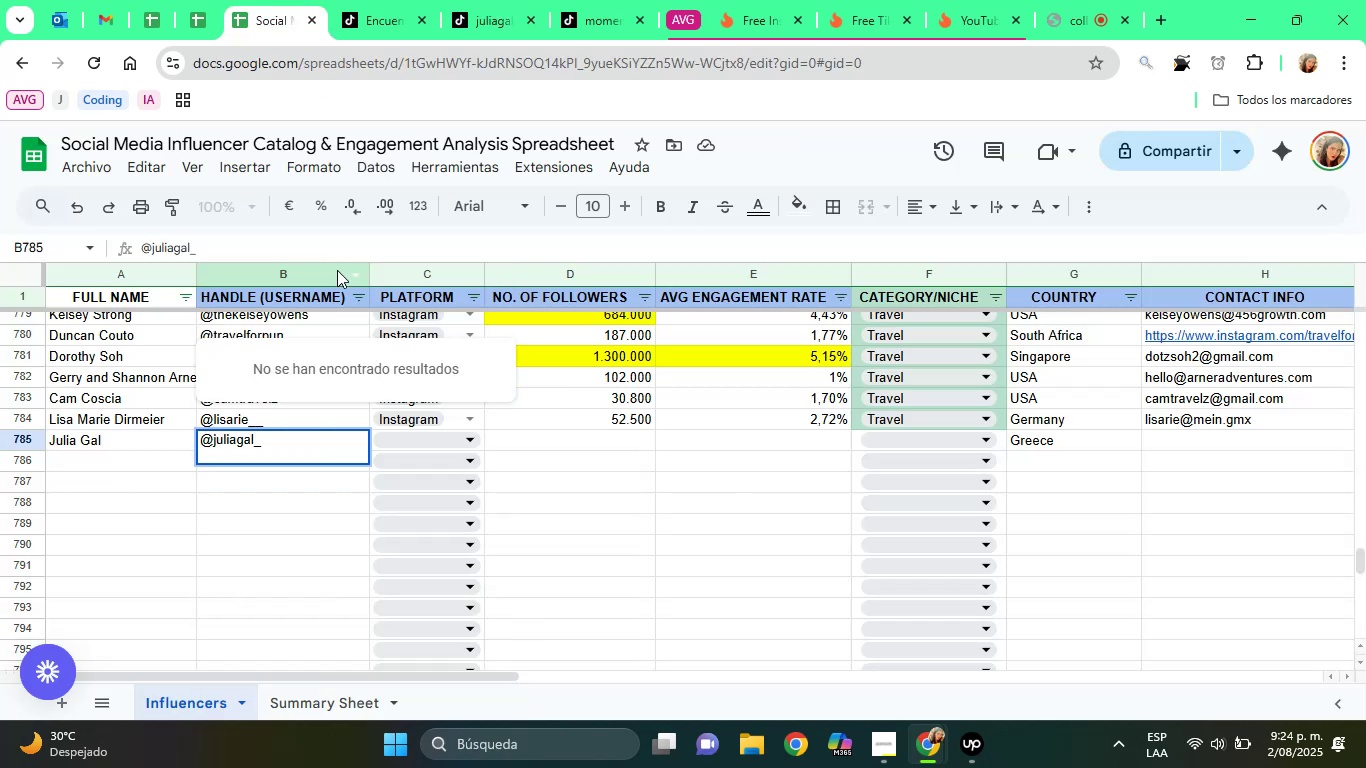 
key(Backspace)
 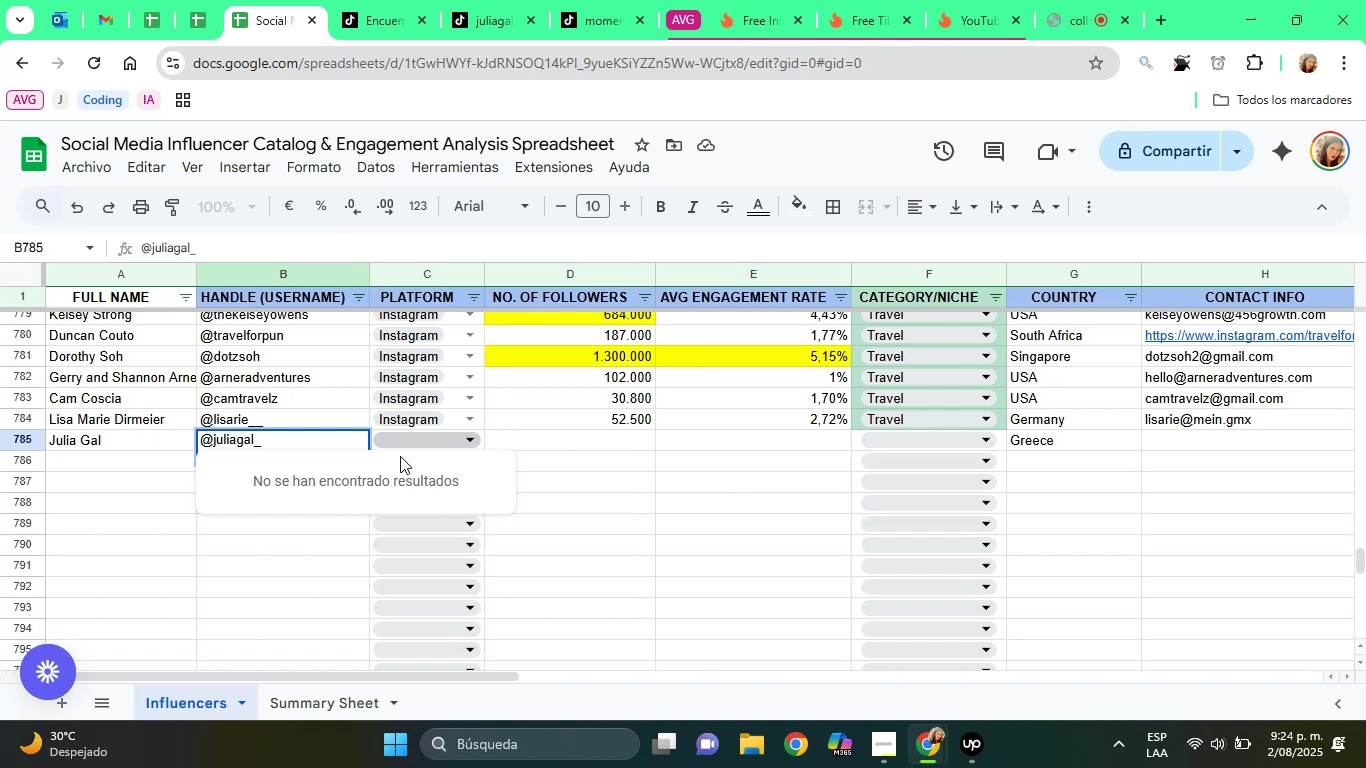 
left_click([398, 429])
 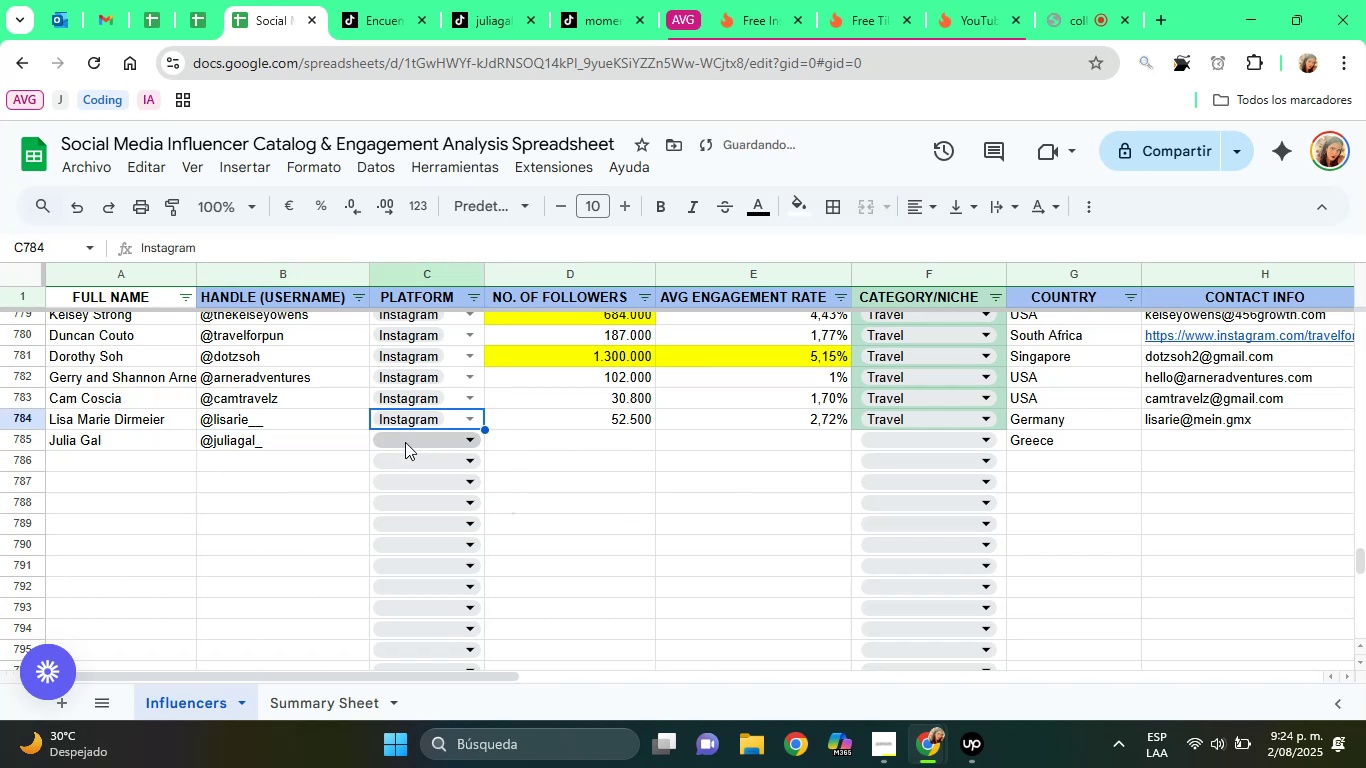 
left_click([405, 442])
 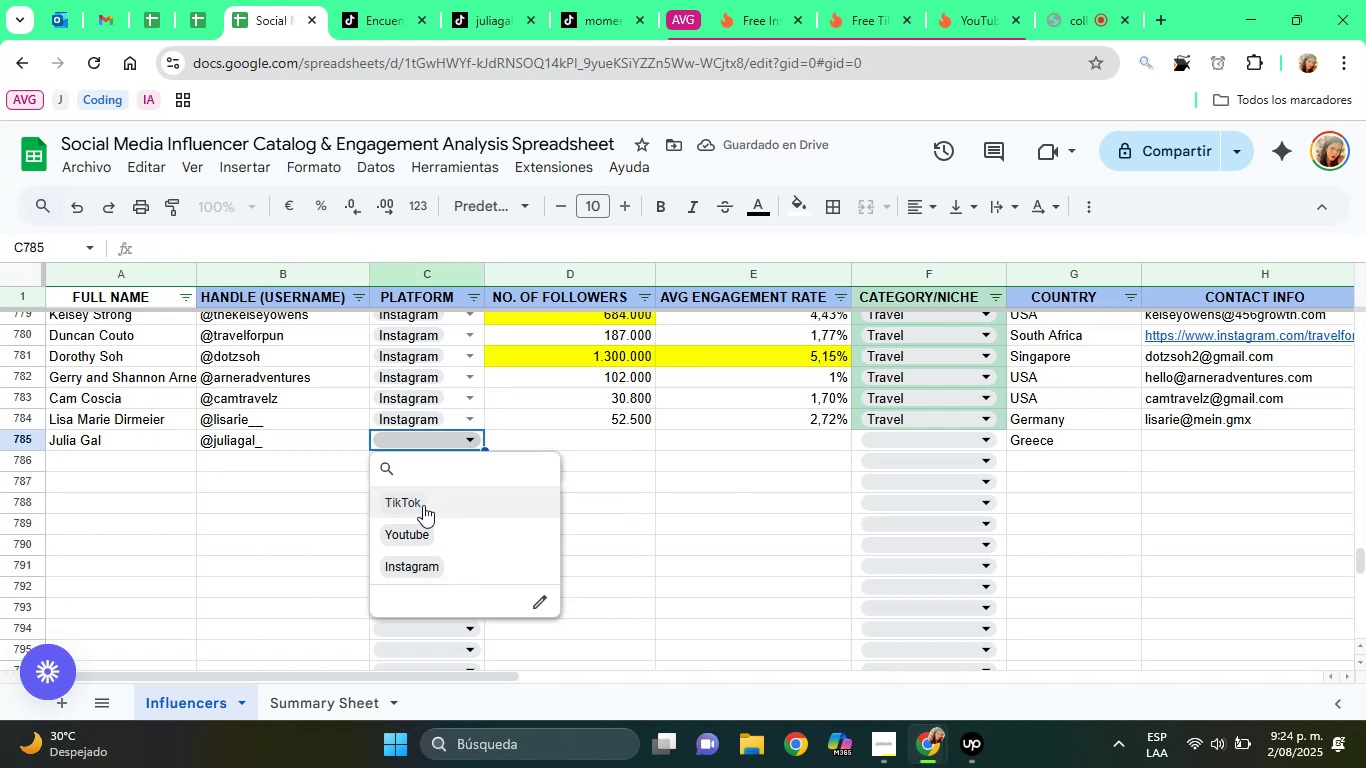 
left_click([411, 579])
 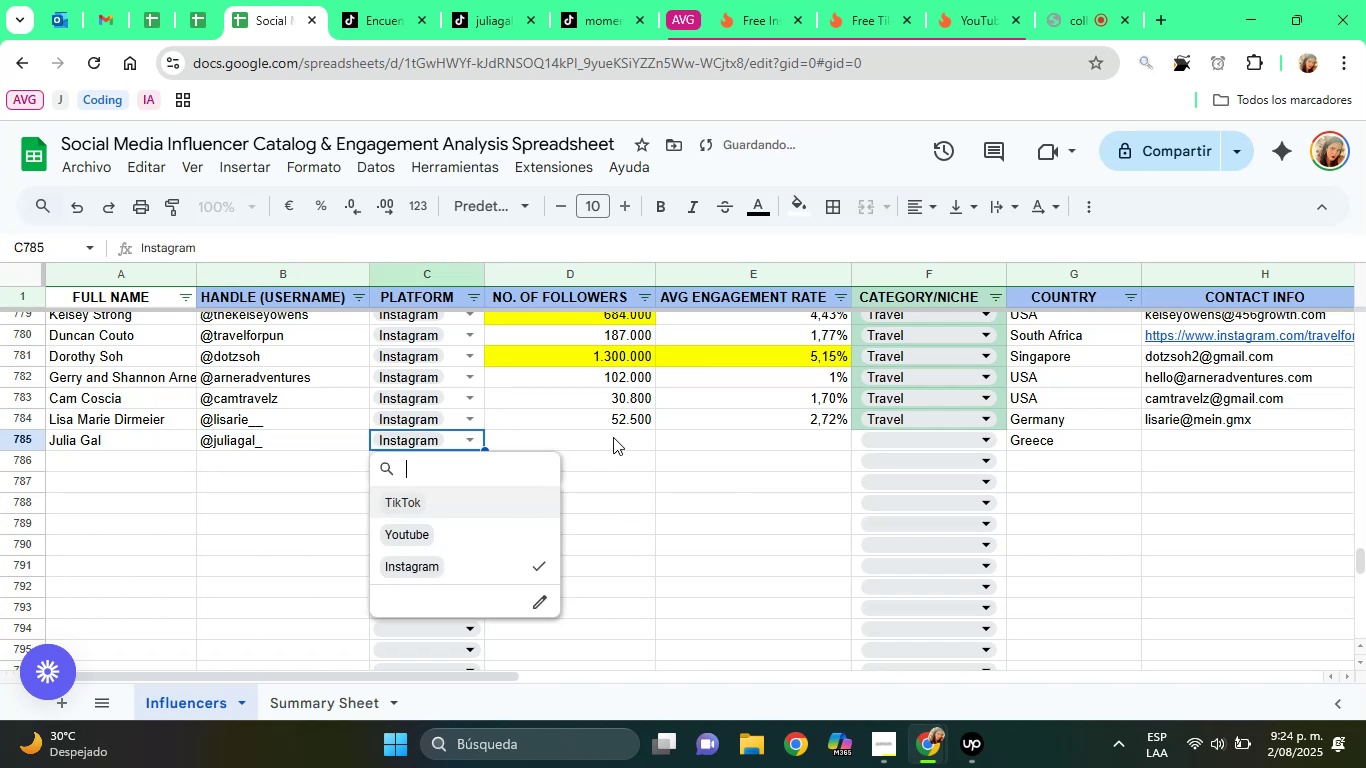 
left_click([613, 437])
 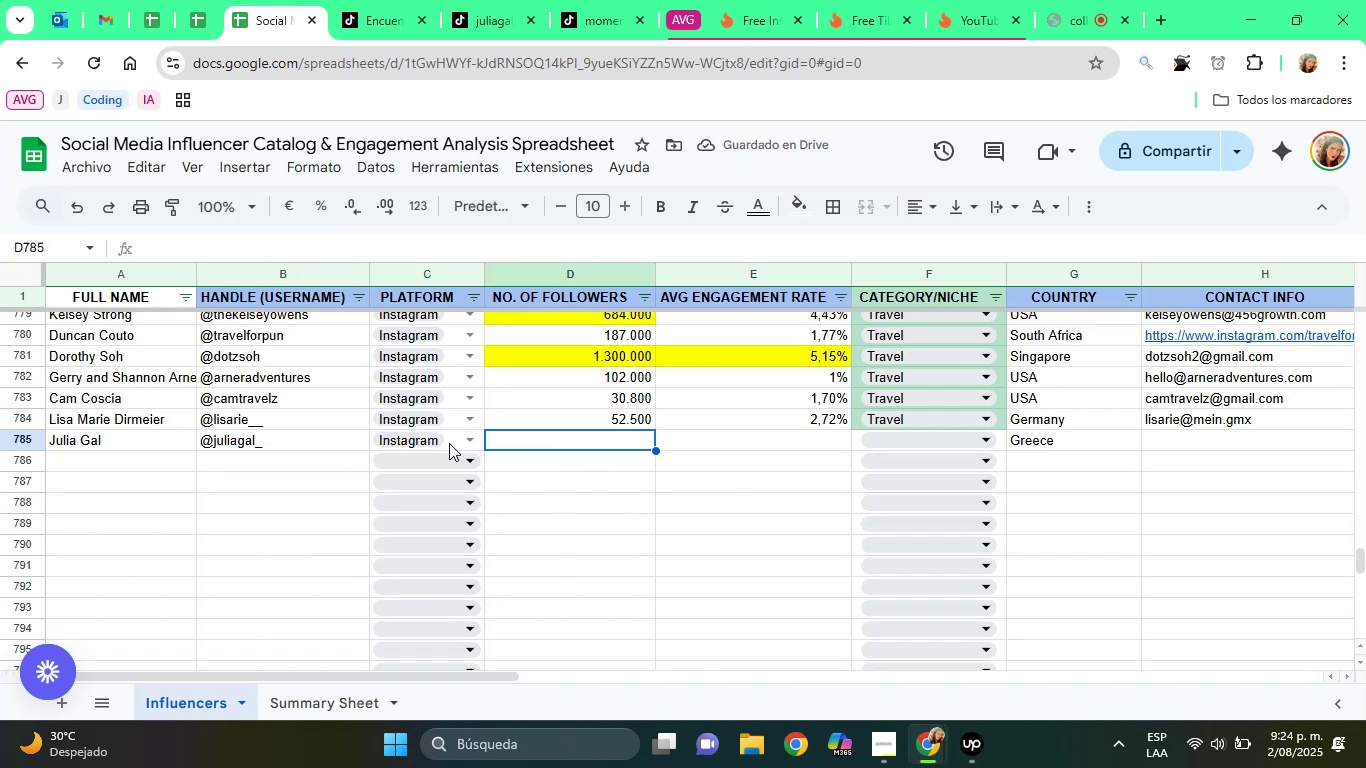 
left_click([449, 443])
 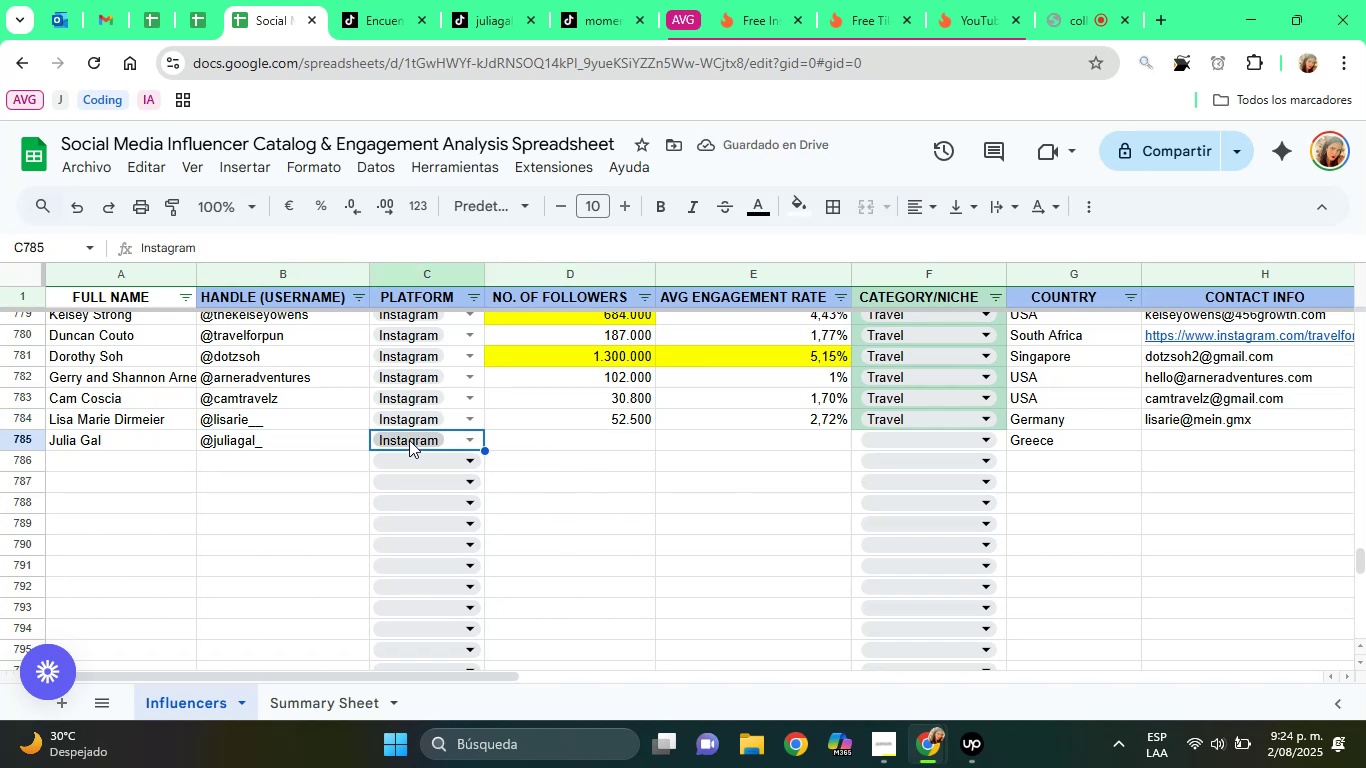 
left_click([409, 440])
 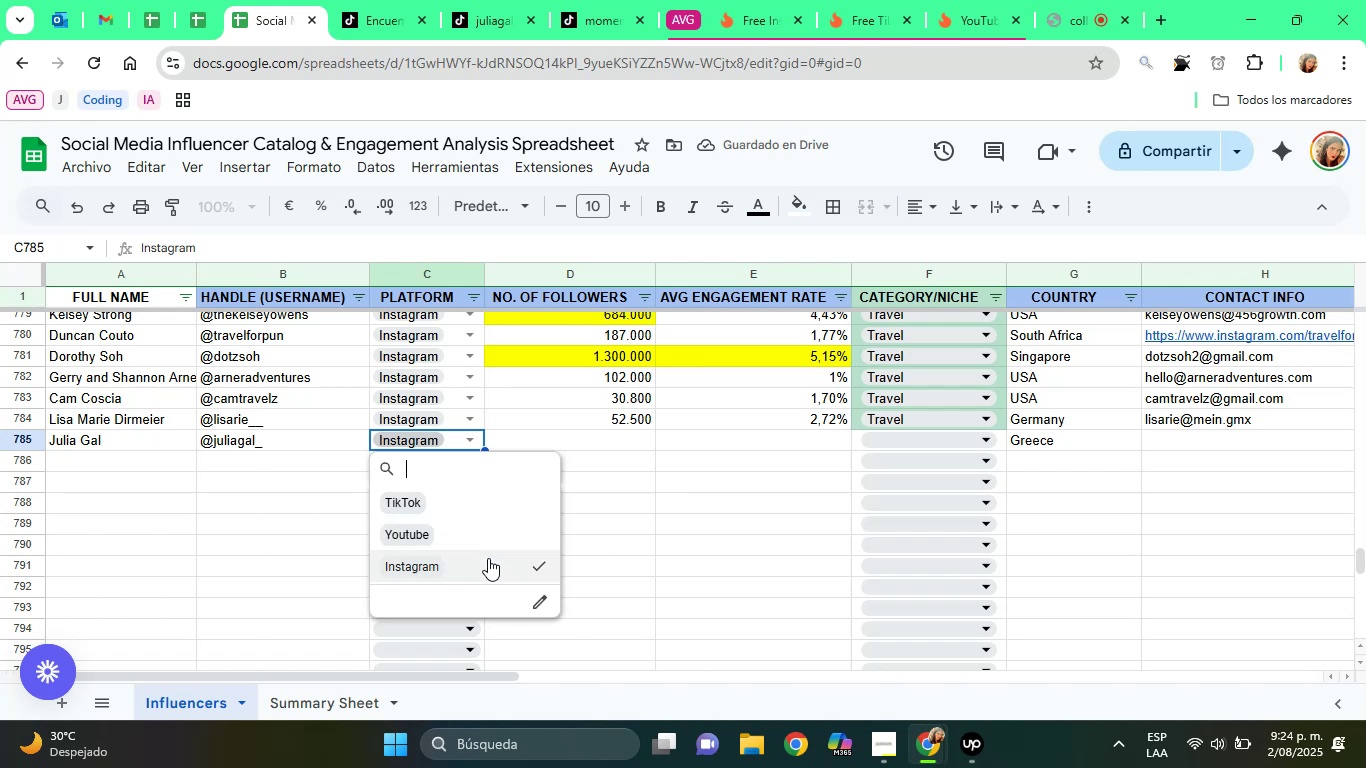 
left_click([488, 559])
 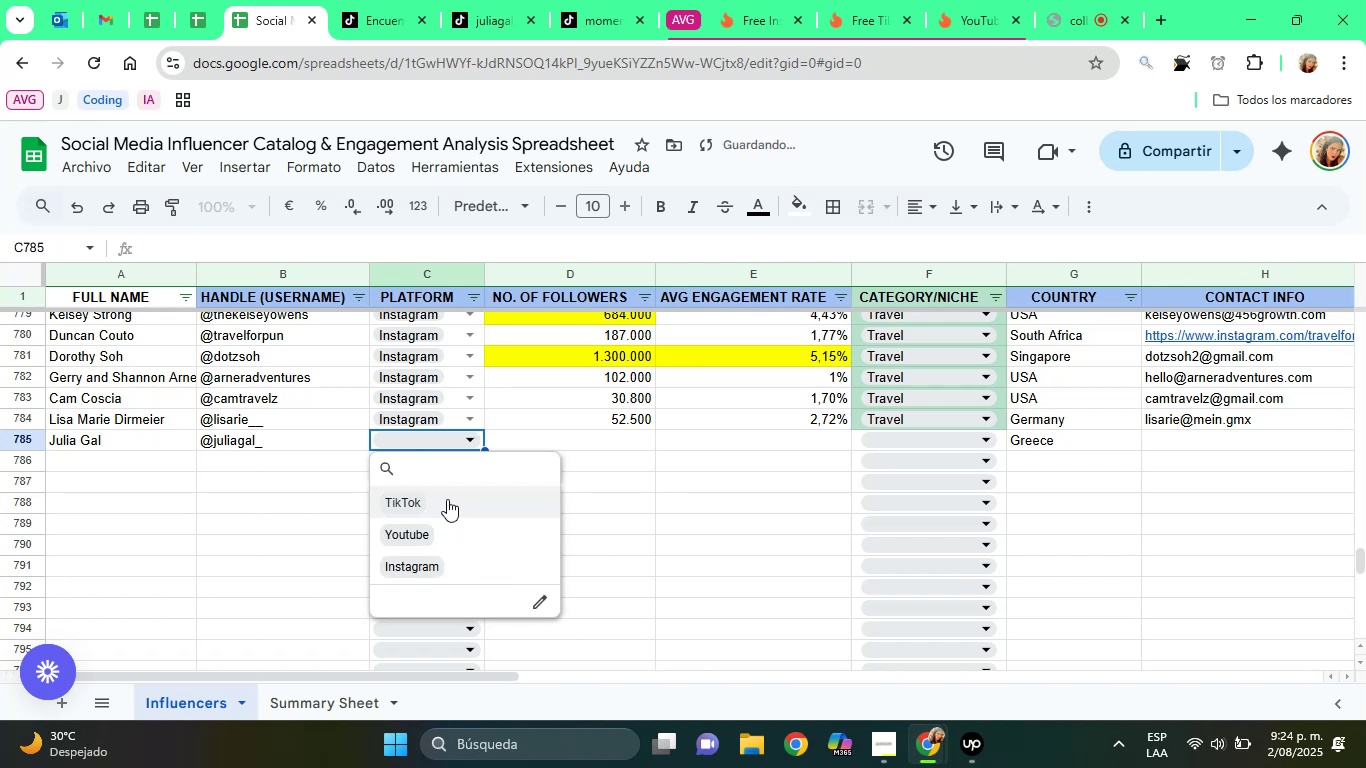 
left_click([447, 499])
 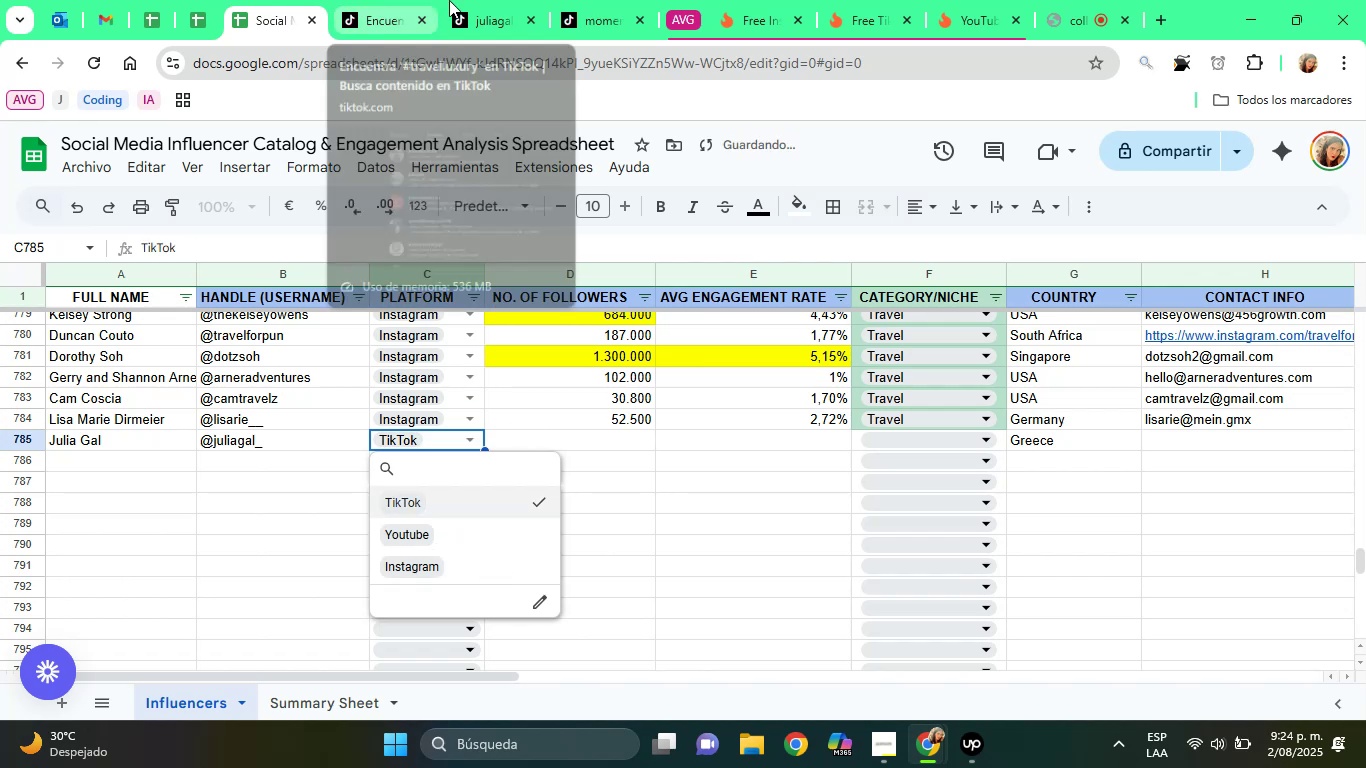 
left_click([459, 0])
 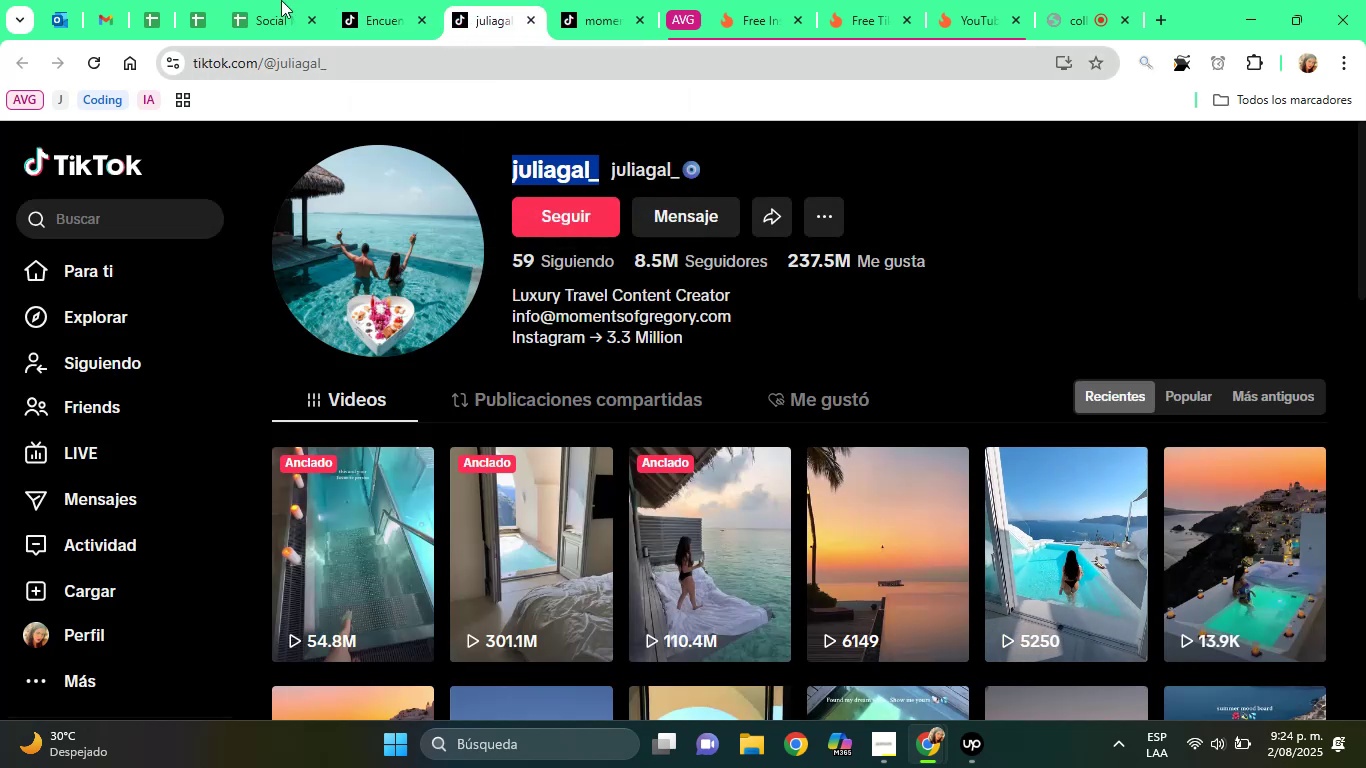 
left_click([276, 0])
 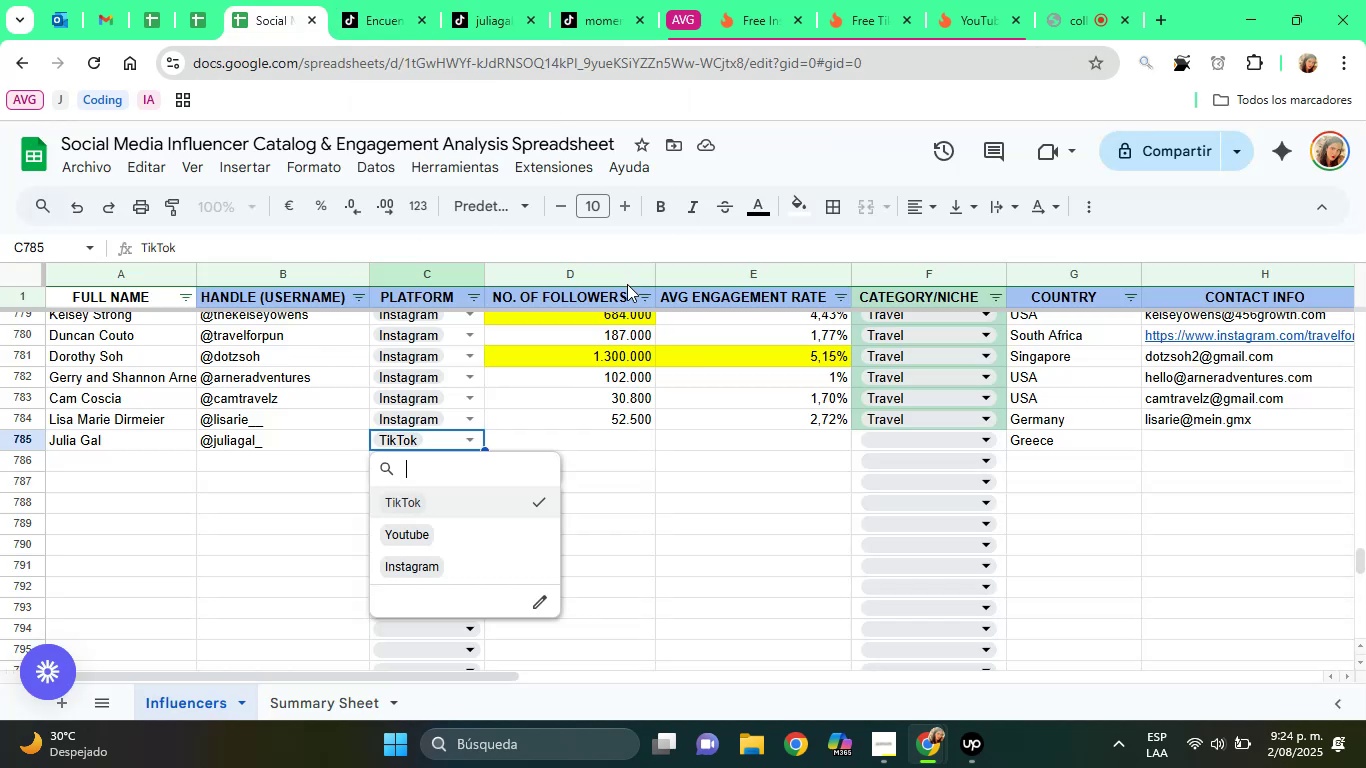 
left_click([631, 435])
 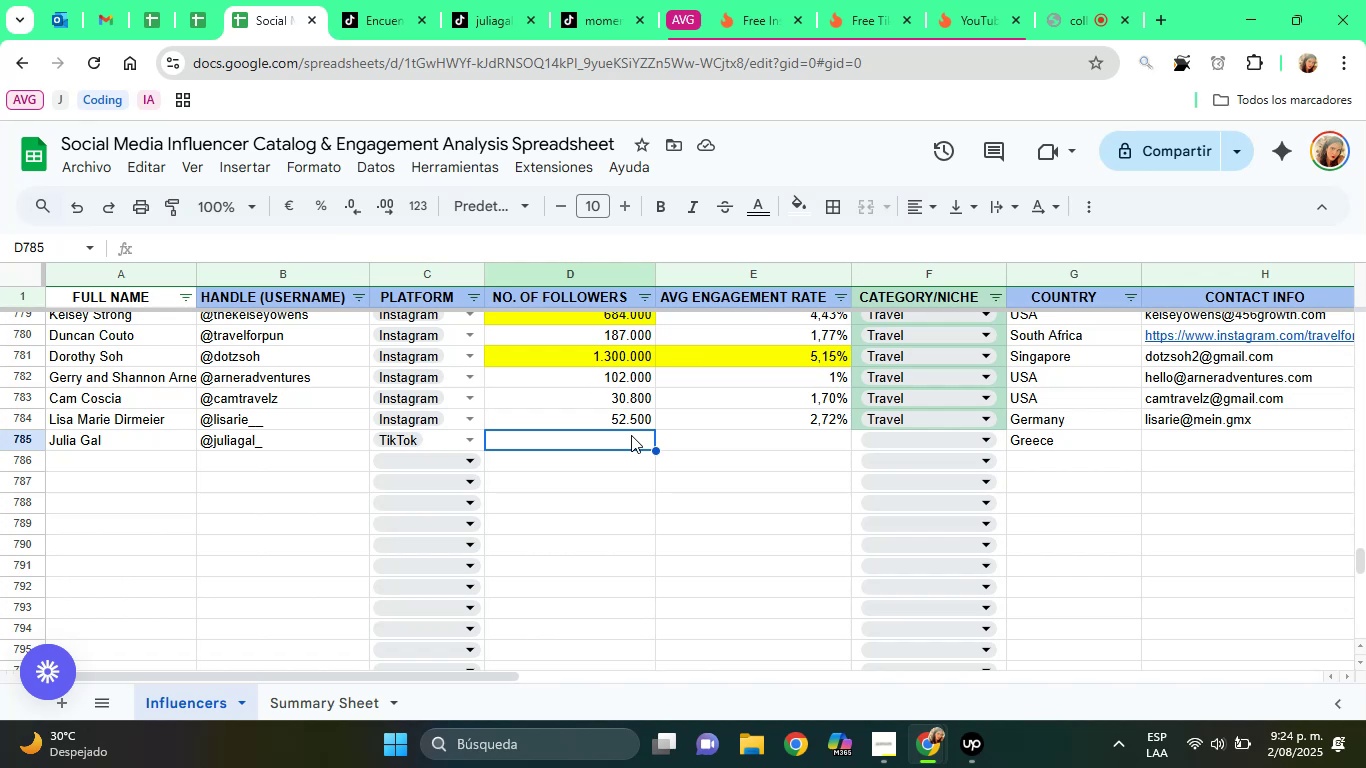 
type(8500000)
key(Tab)
 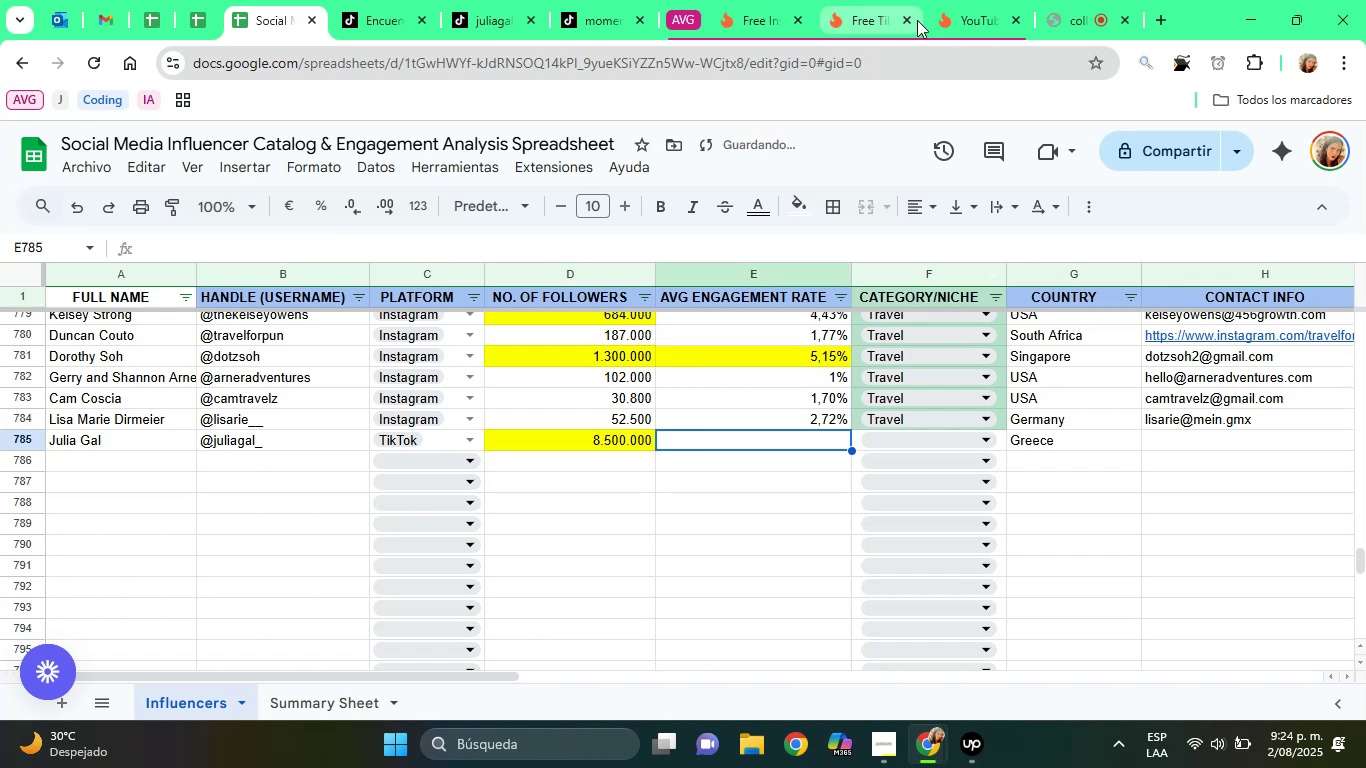 
left_click([843, 0])
 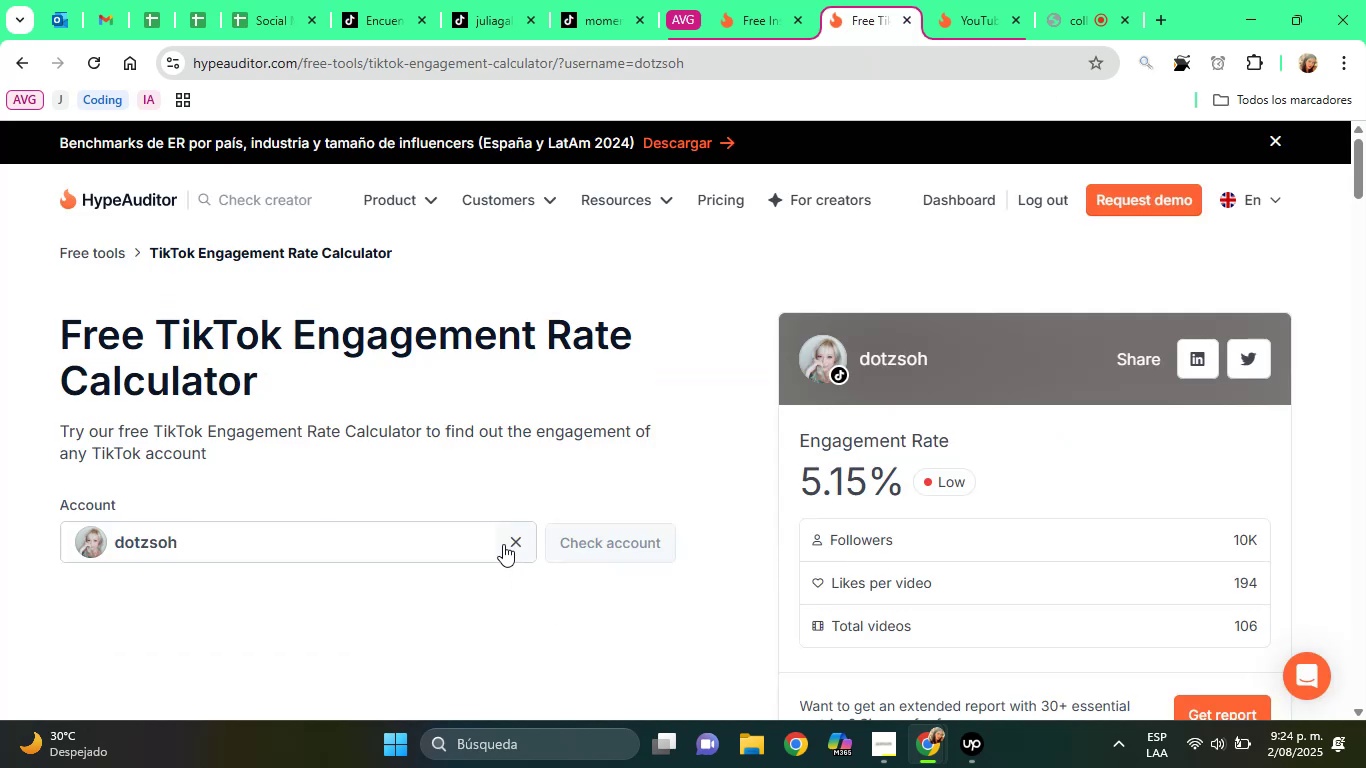 
left_click([503, 544])
 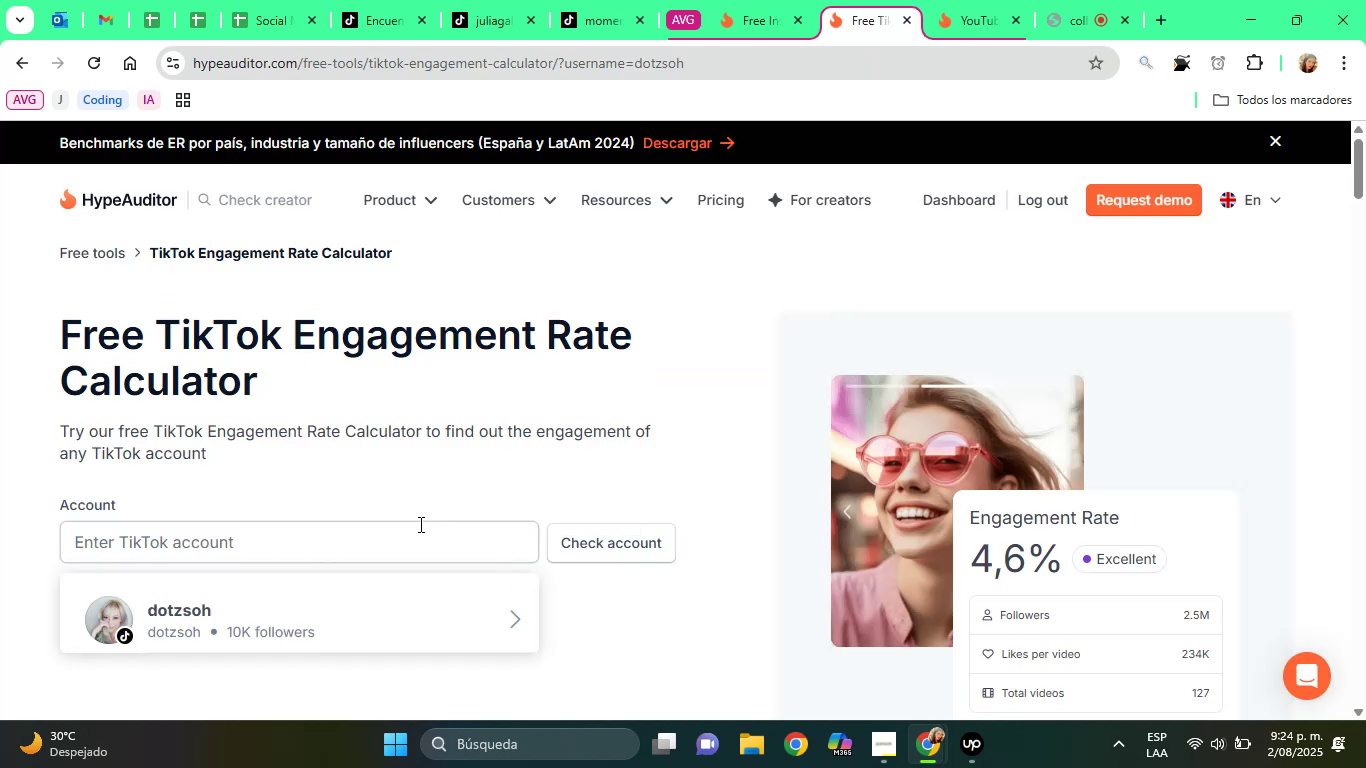 
right_click([419, 524])
 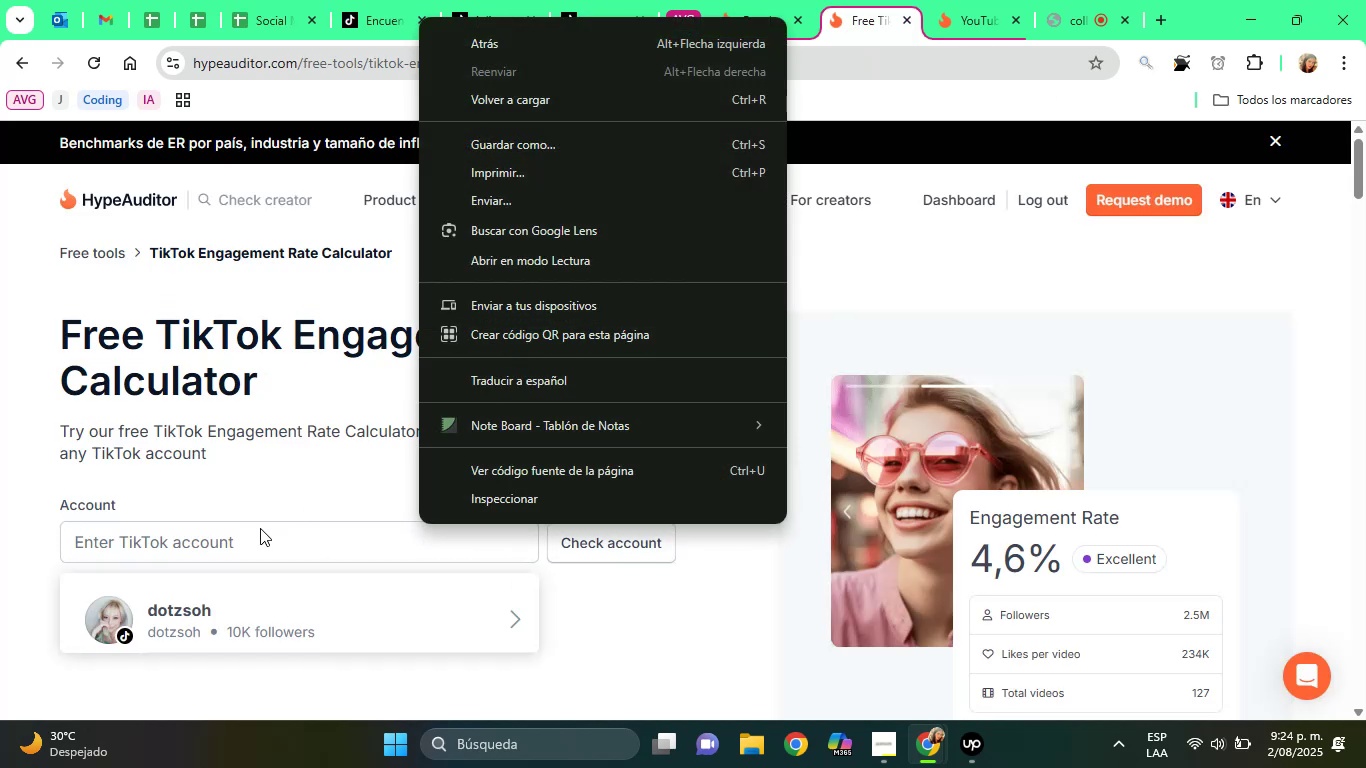 
left_click([232, 538])
 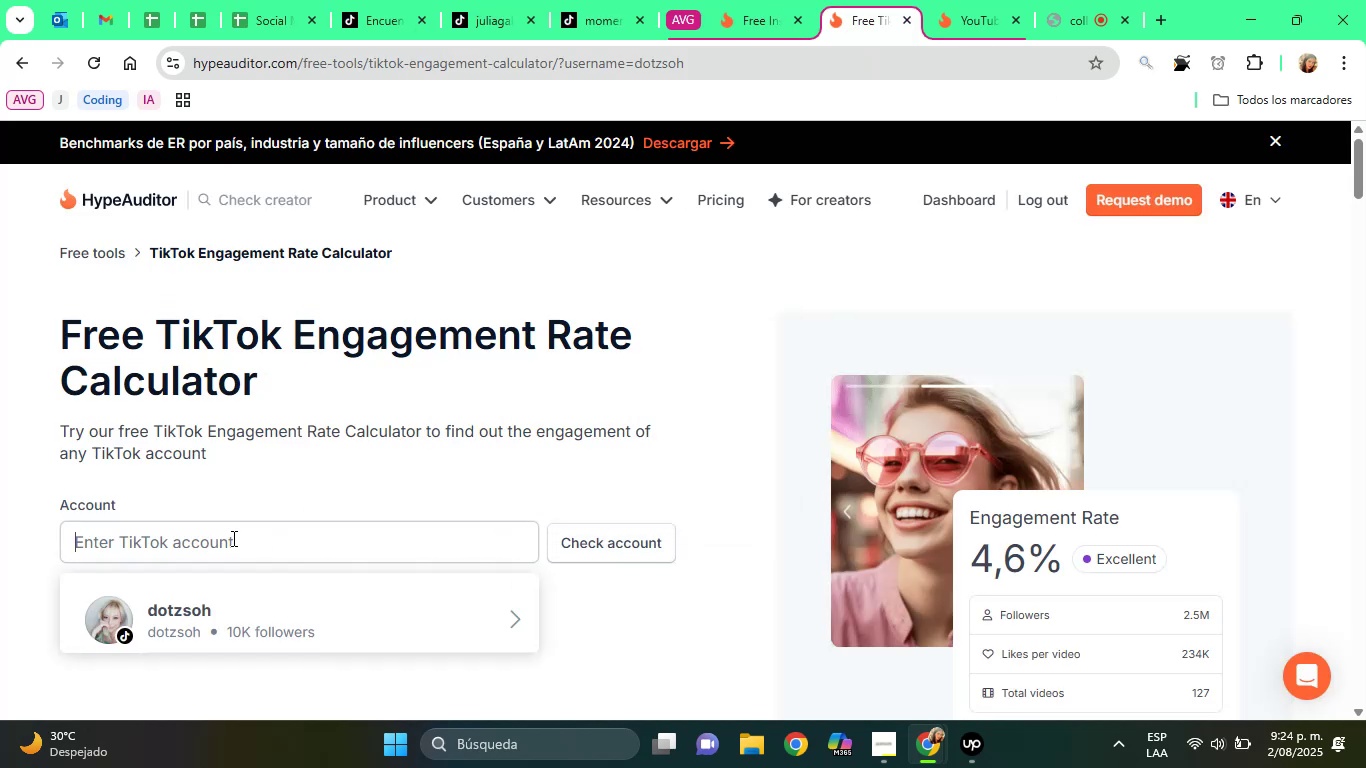 
right_click([232, 538])
 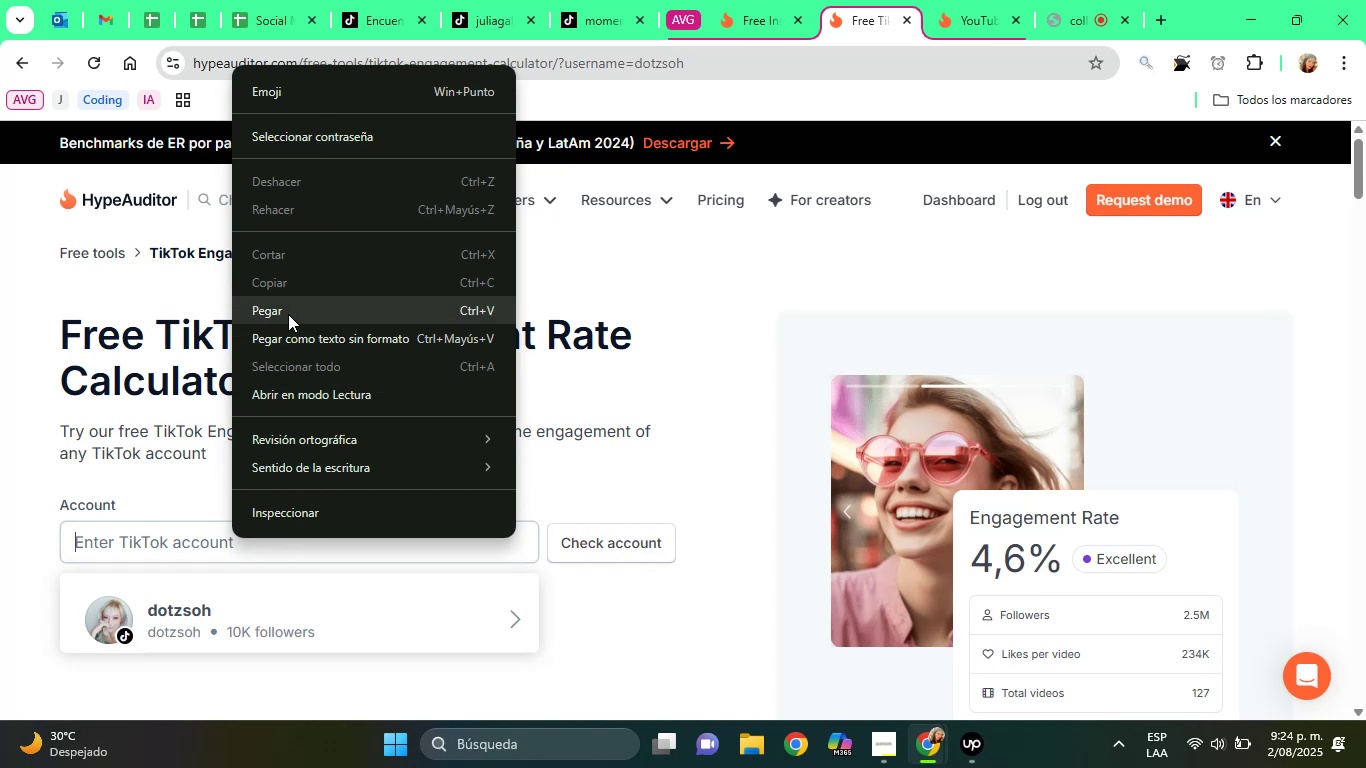 
left_click([288, 314])
 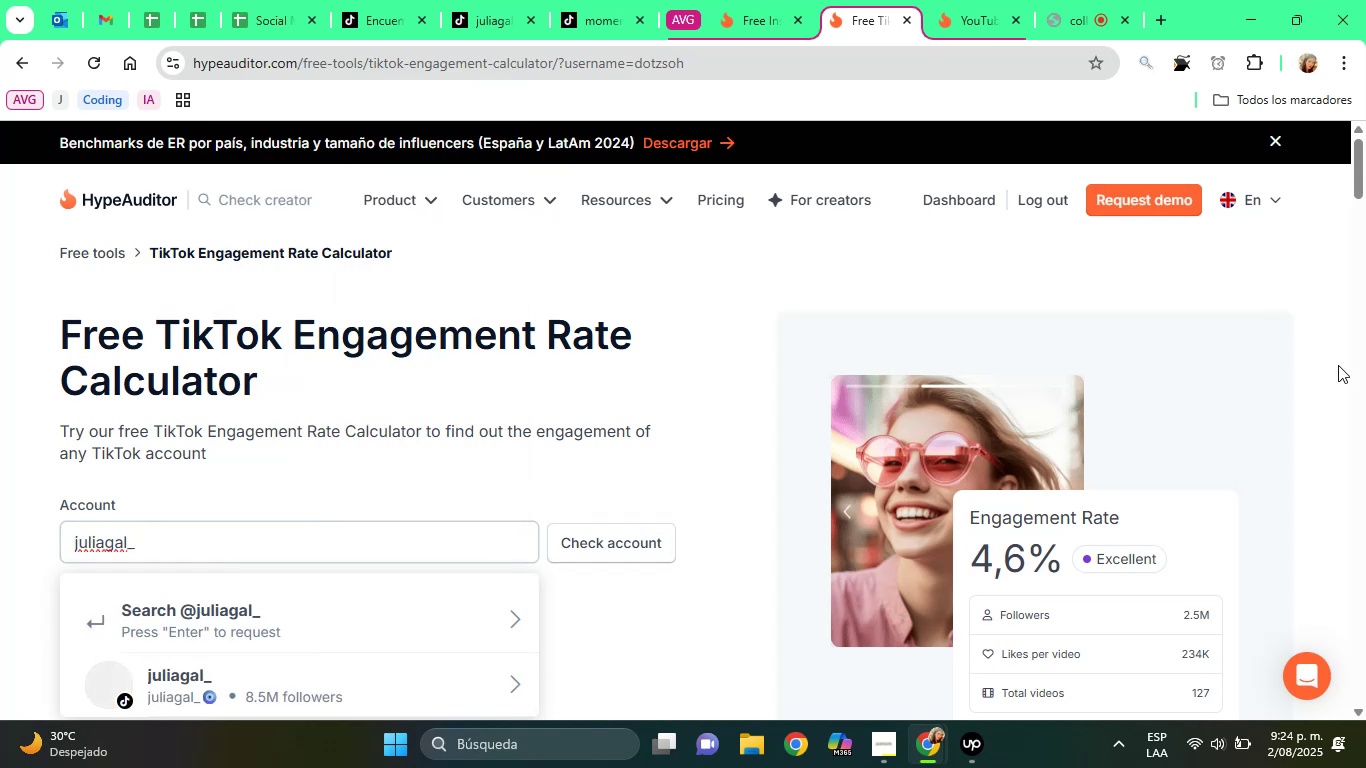 
left_click_drag(start_coordinate=[1361, 190], to_coordinate=[1363, 203])
 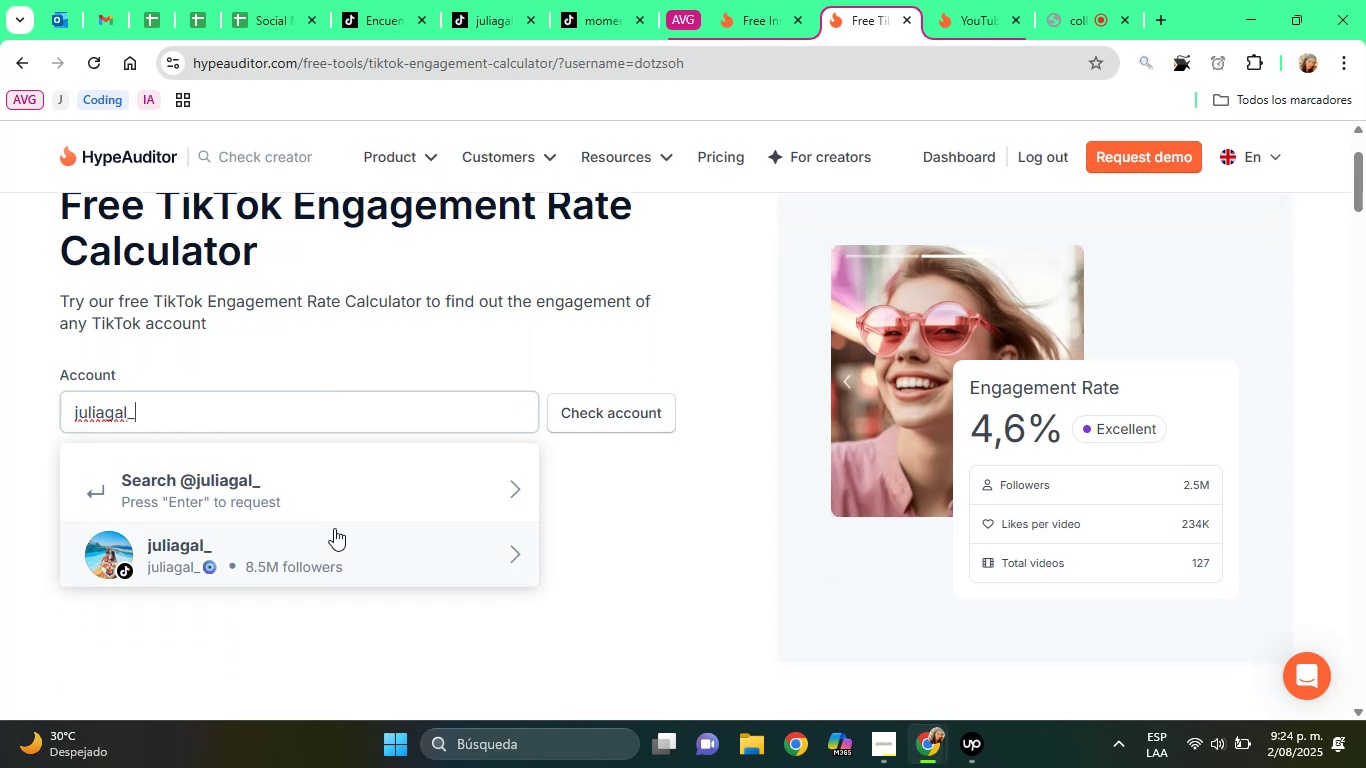 
left_click([334, 528])
 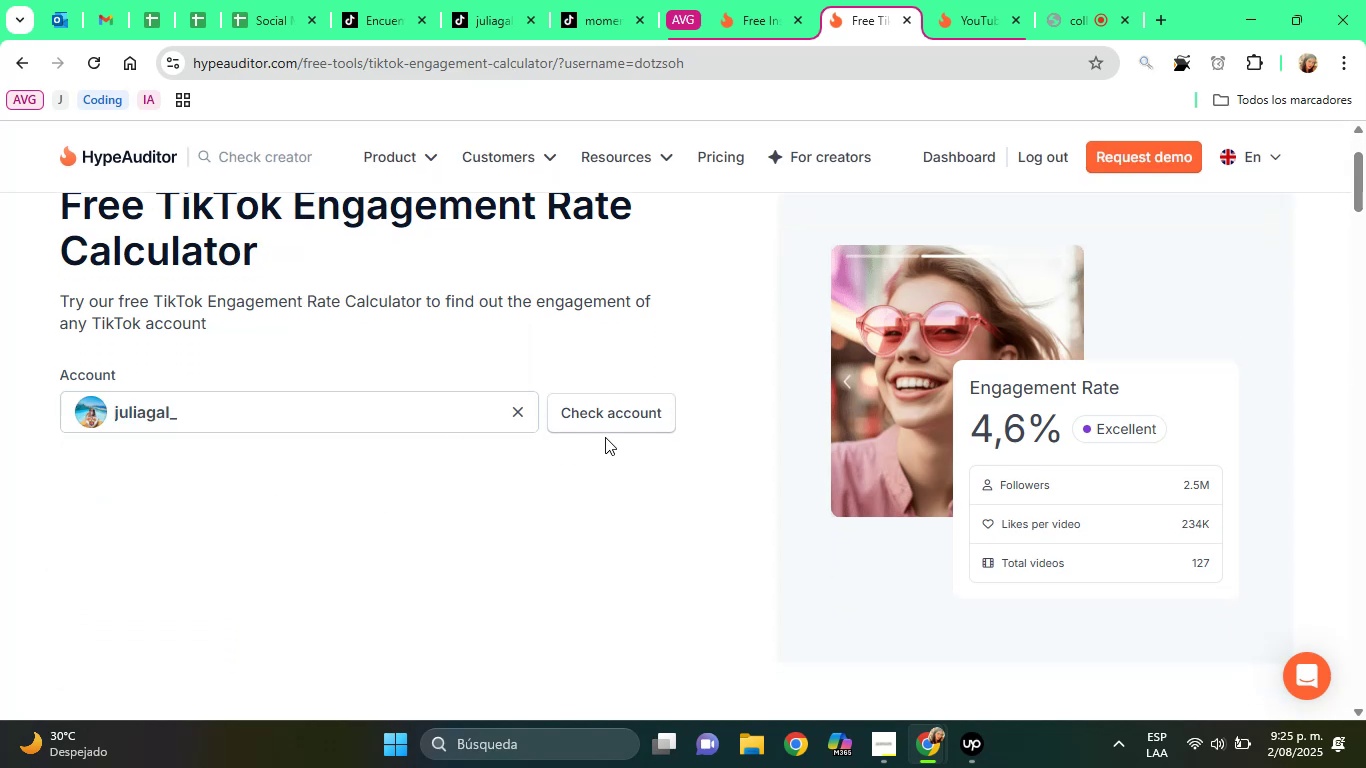 
left_click([606, 436])
 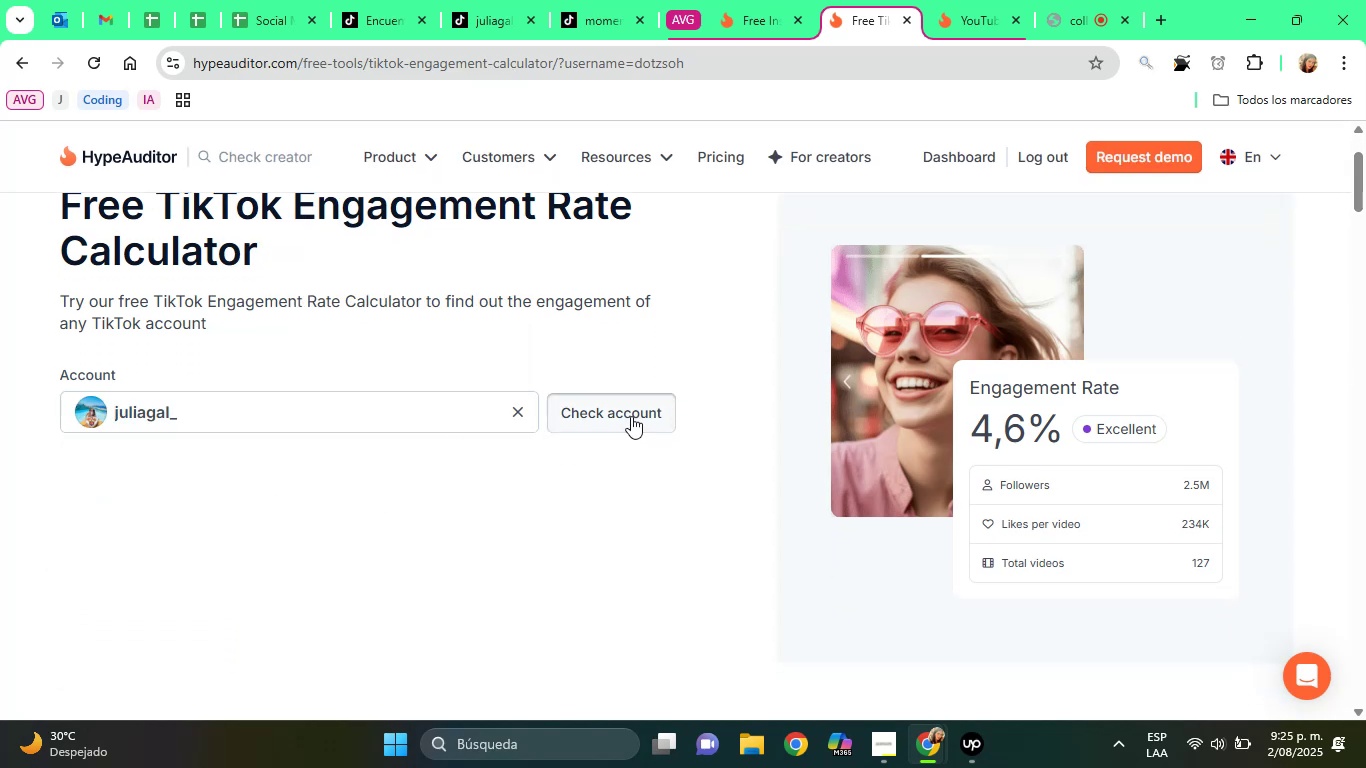 
left_click([631, 416])
 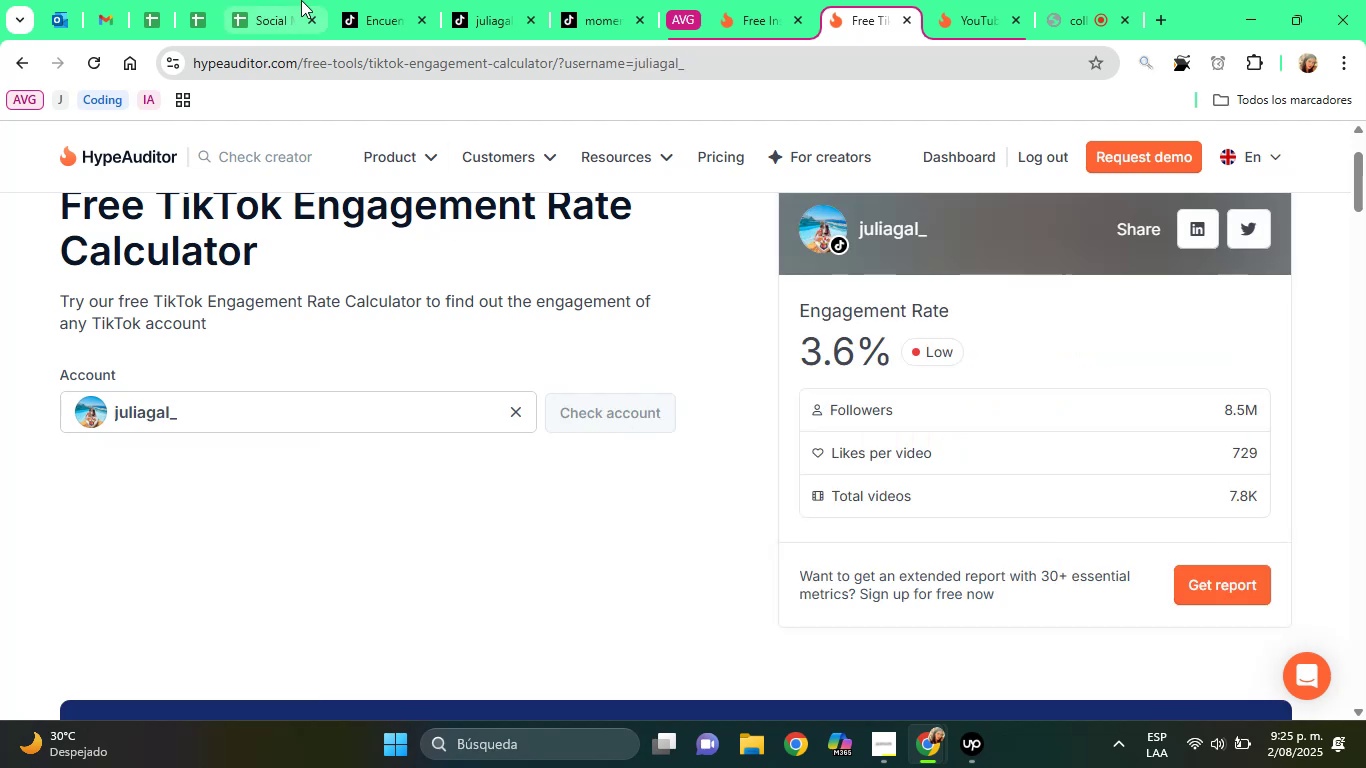 
left_click([256, 0])
 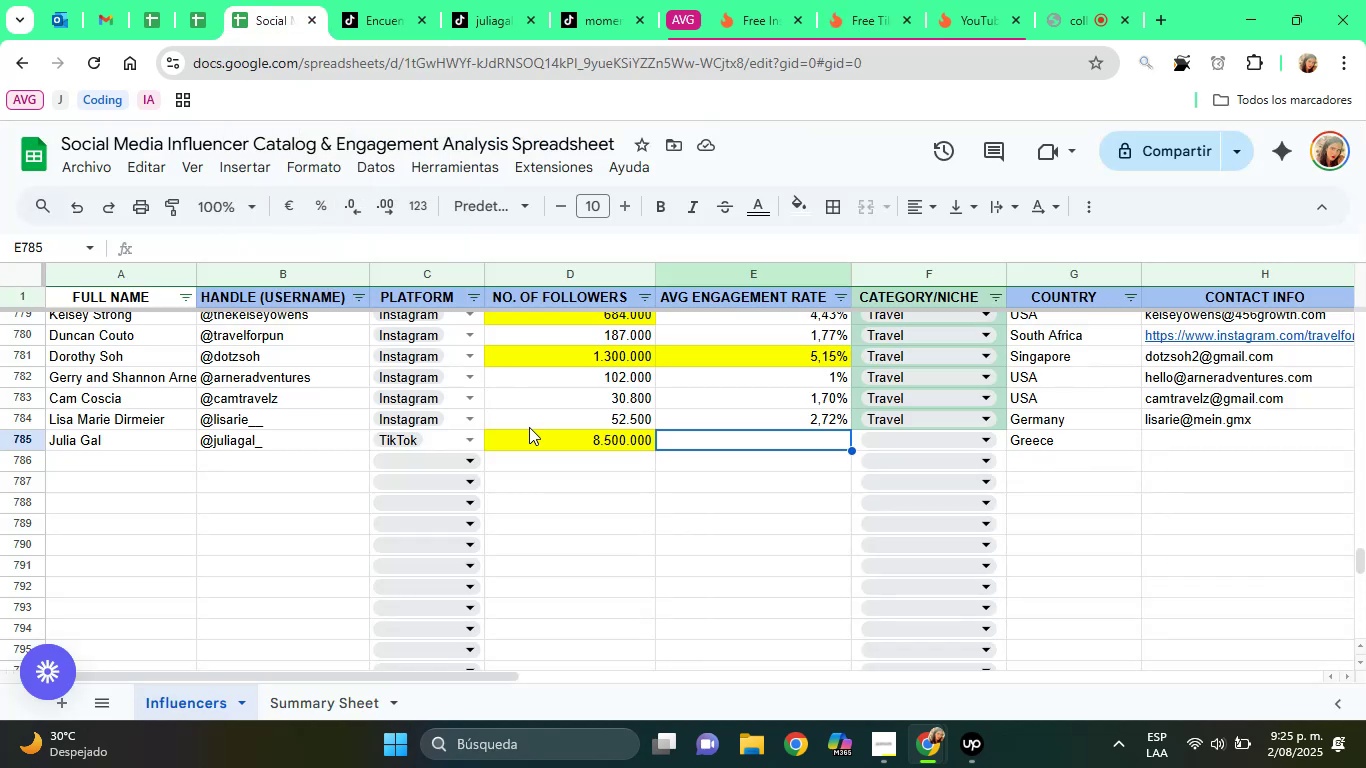 
type(3,6%)
 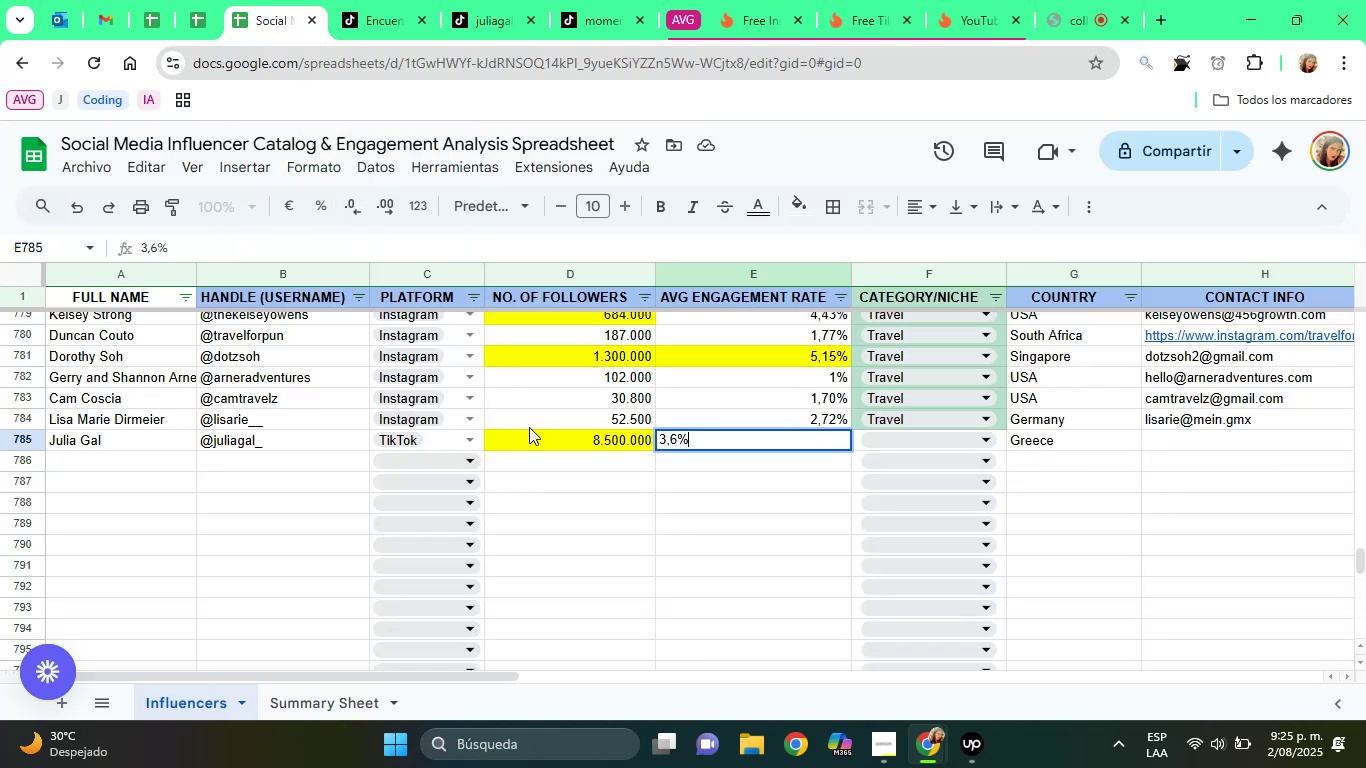 
 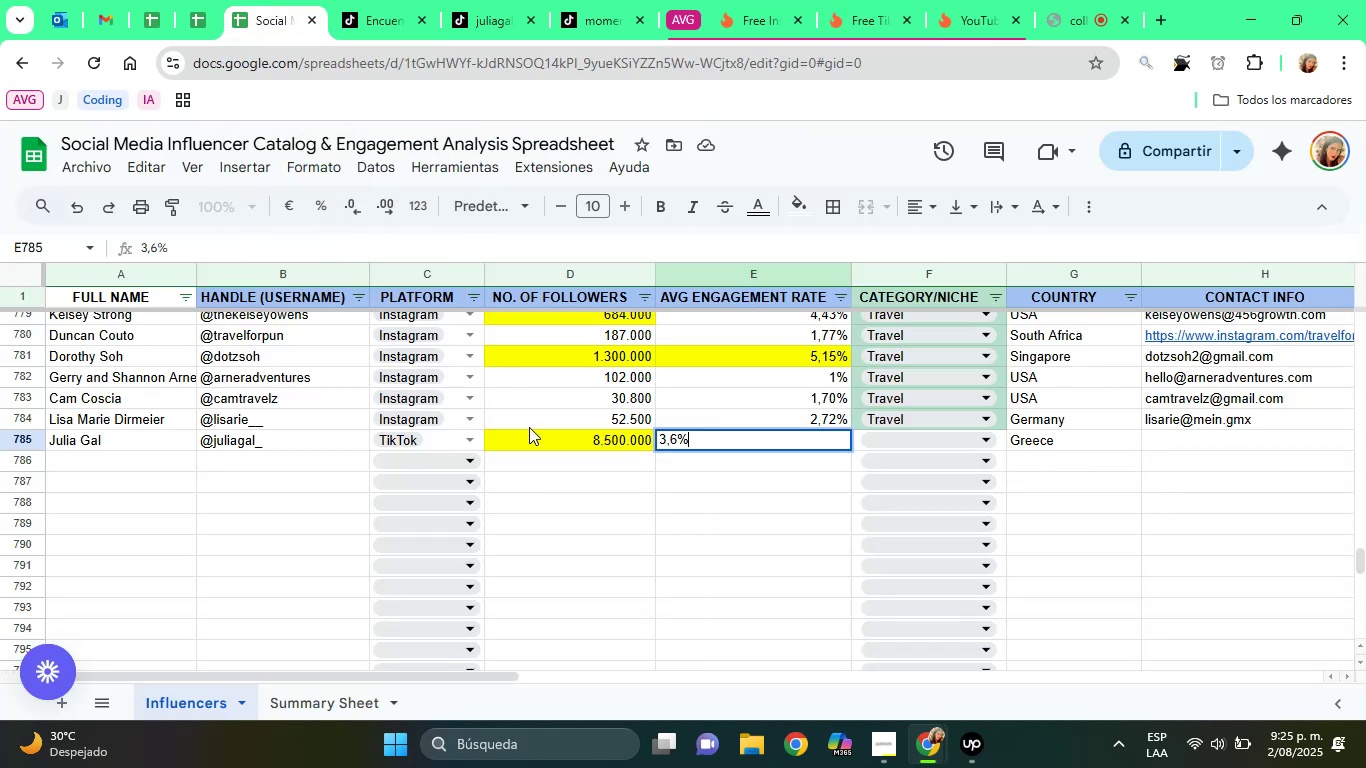 
key(Enter)
 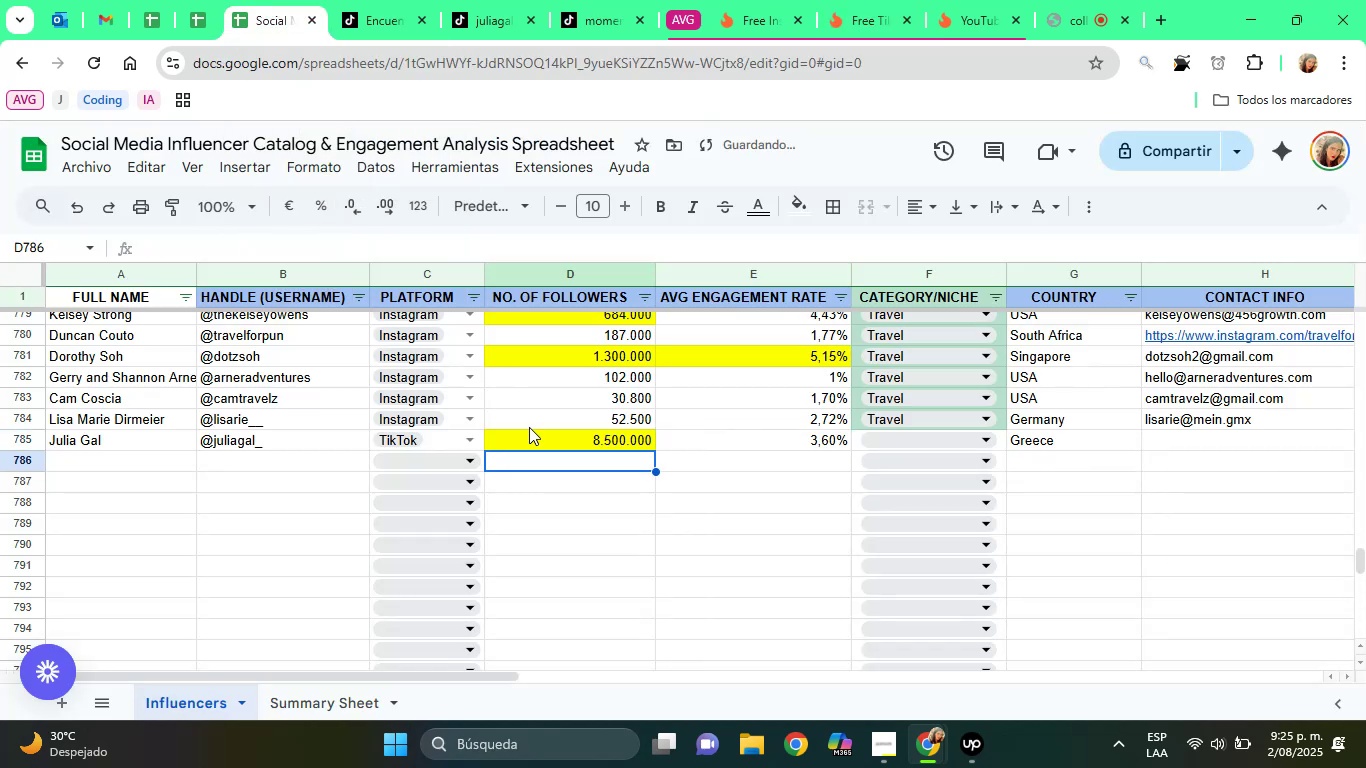 
key(ArrowUp)
 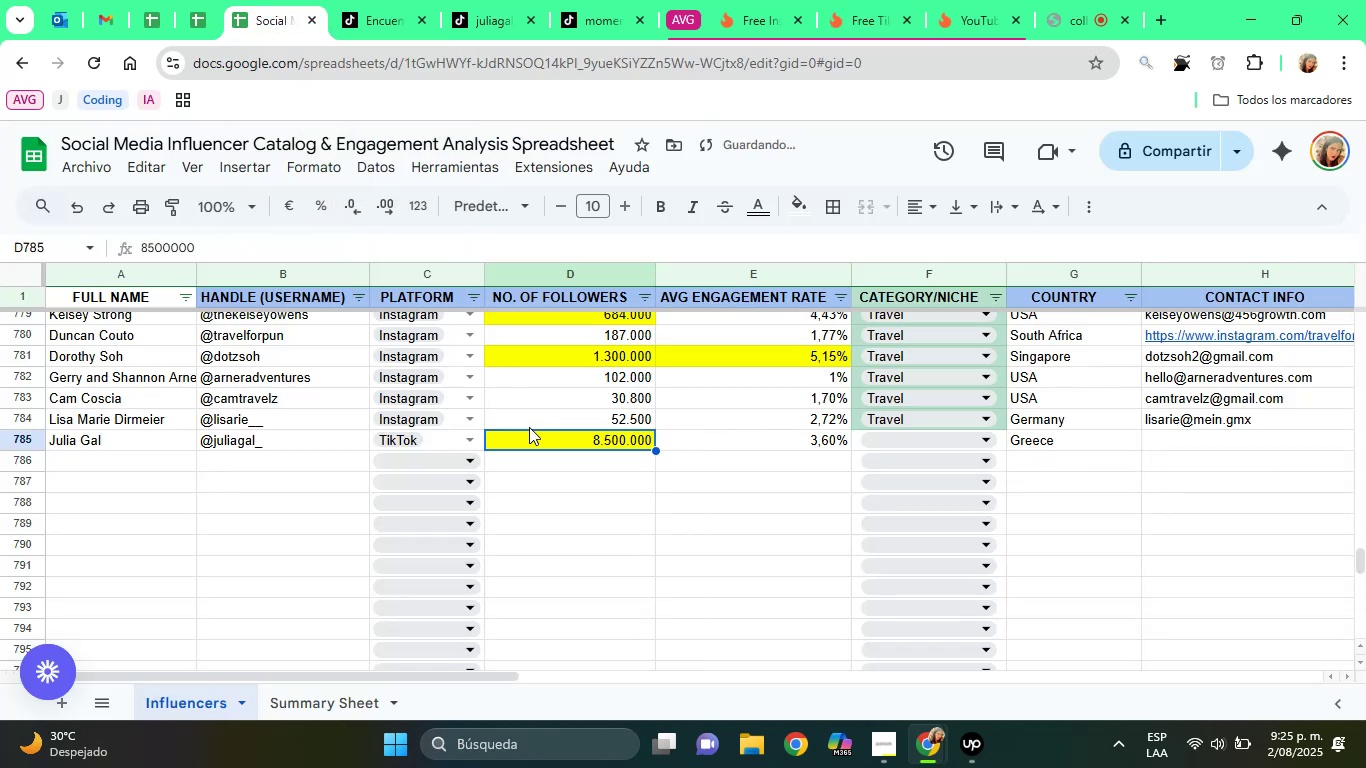 
key(ArrowRight)
 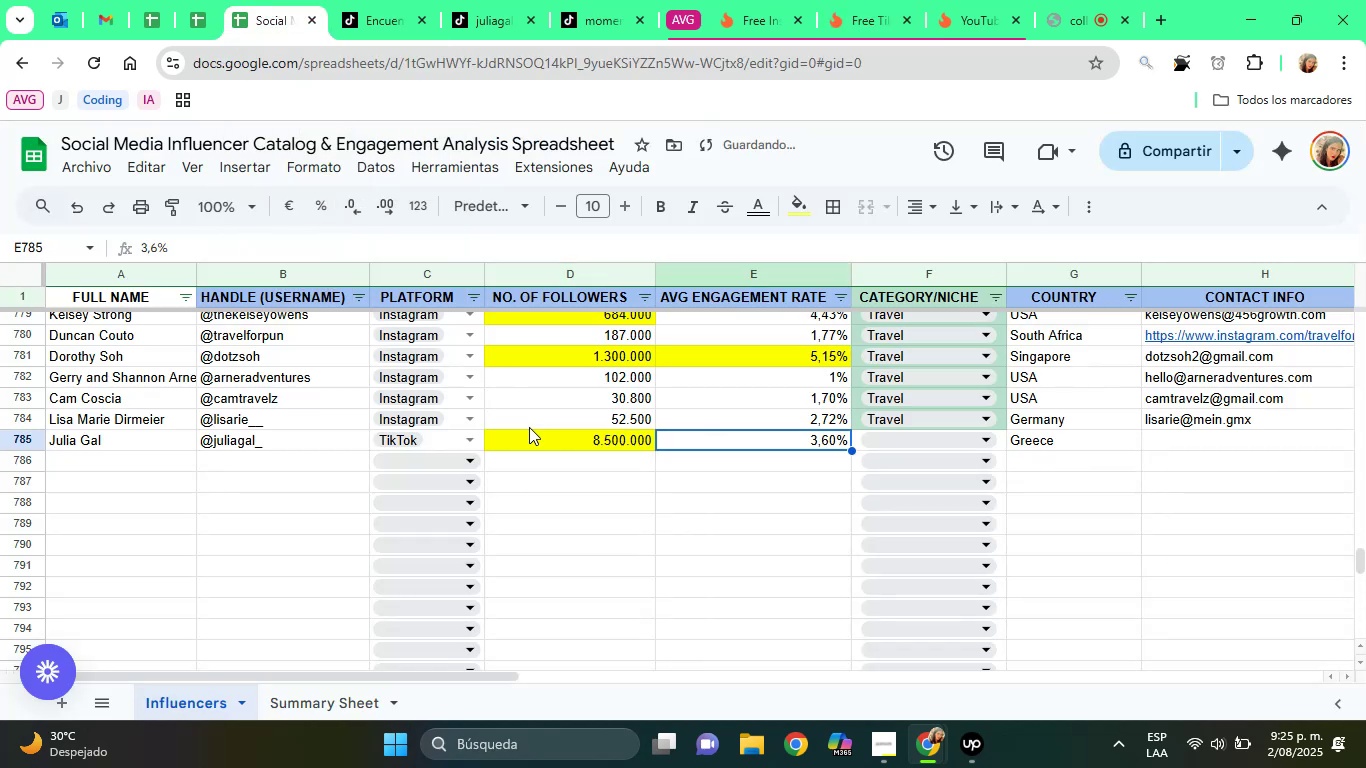 
key(ArrowRight)
 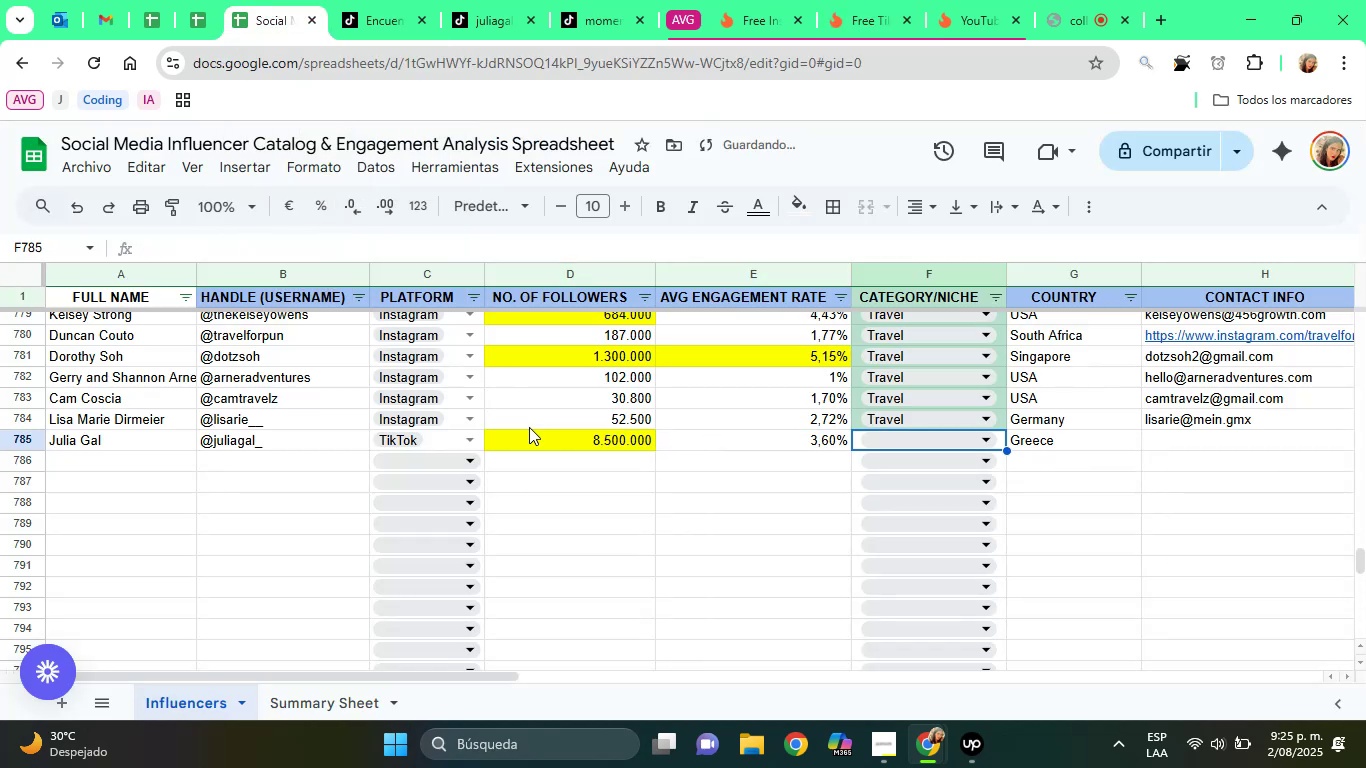 
key(ArrowRight)
 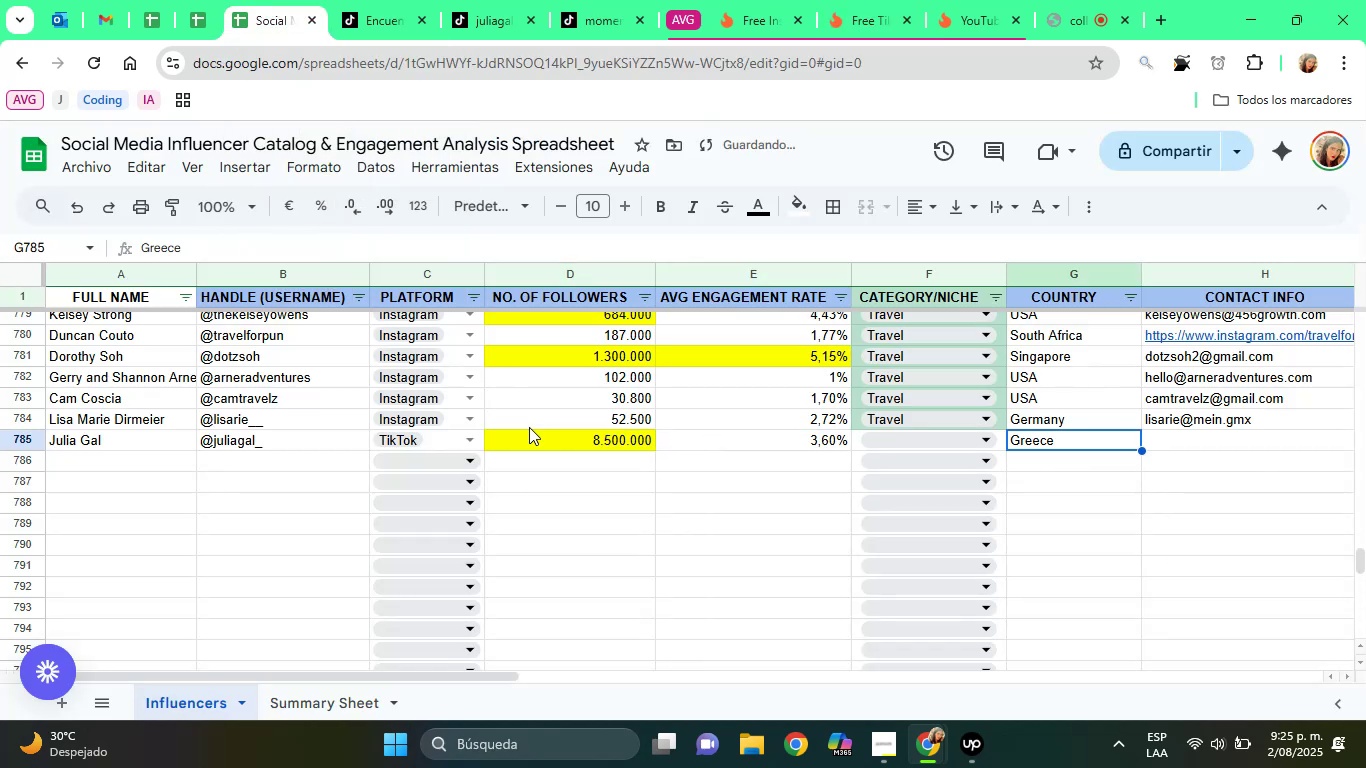 
key(ArrowLeft)
 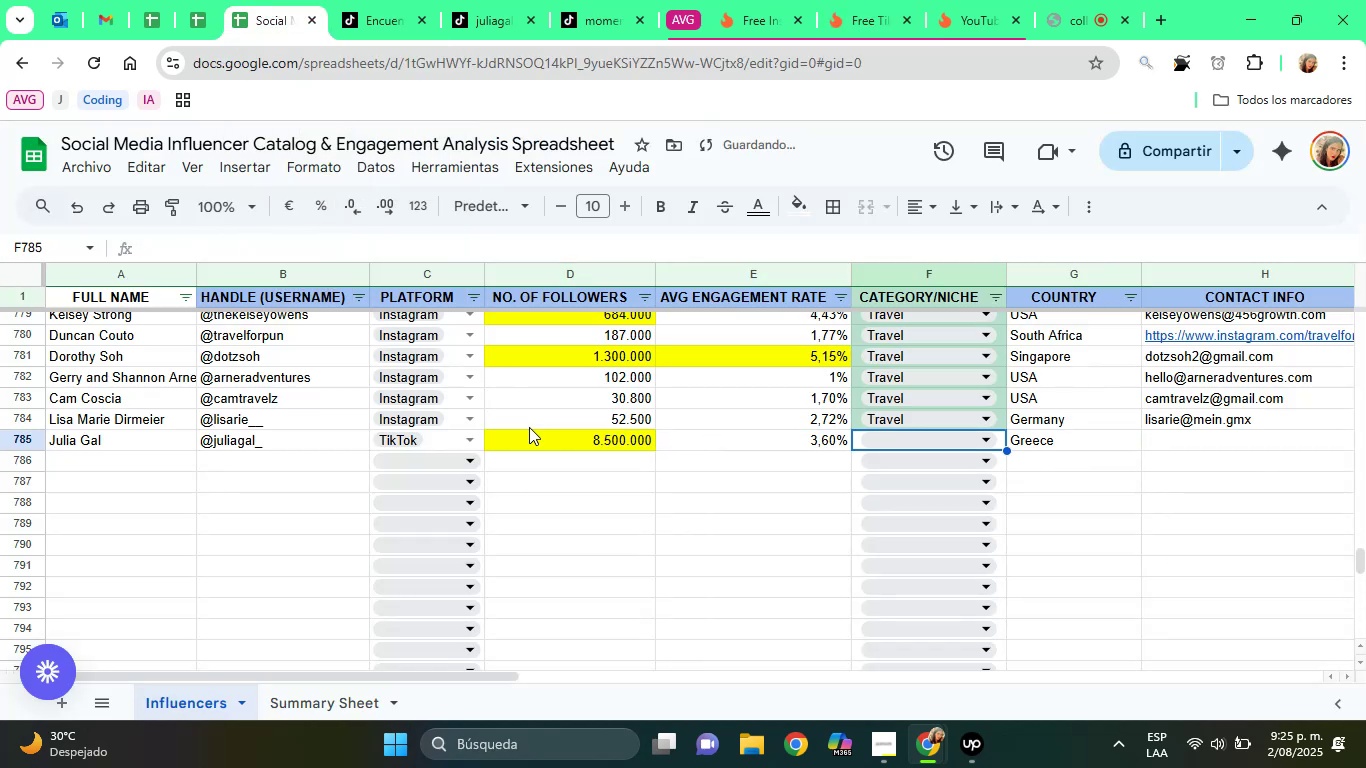 
key(T)
 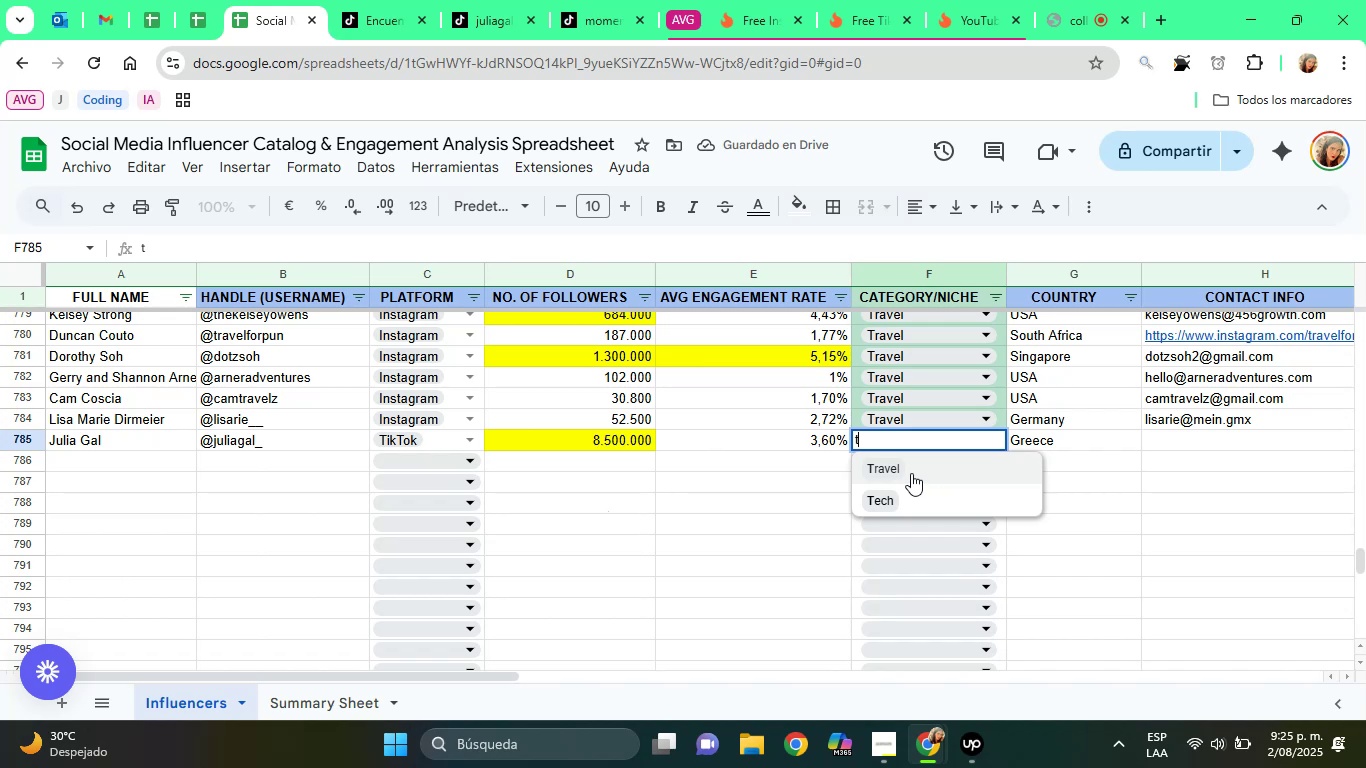 
left_click([909, 473])
 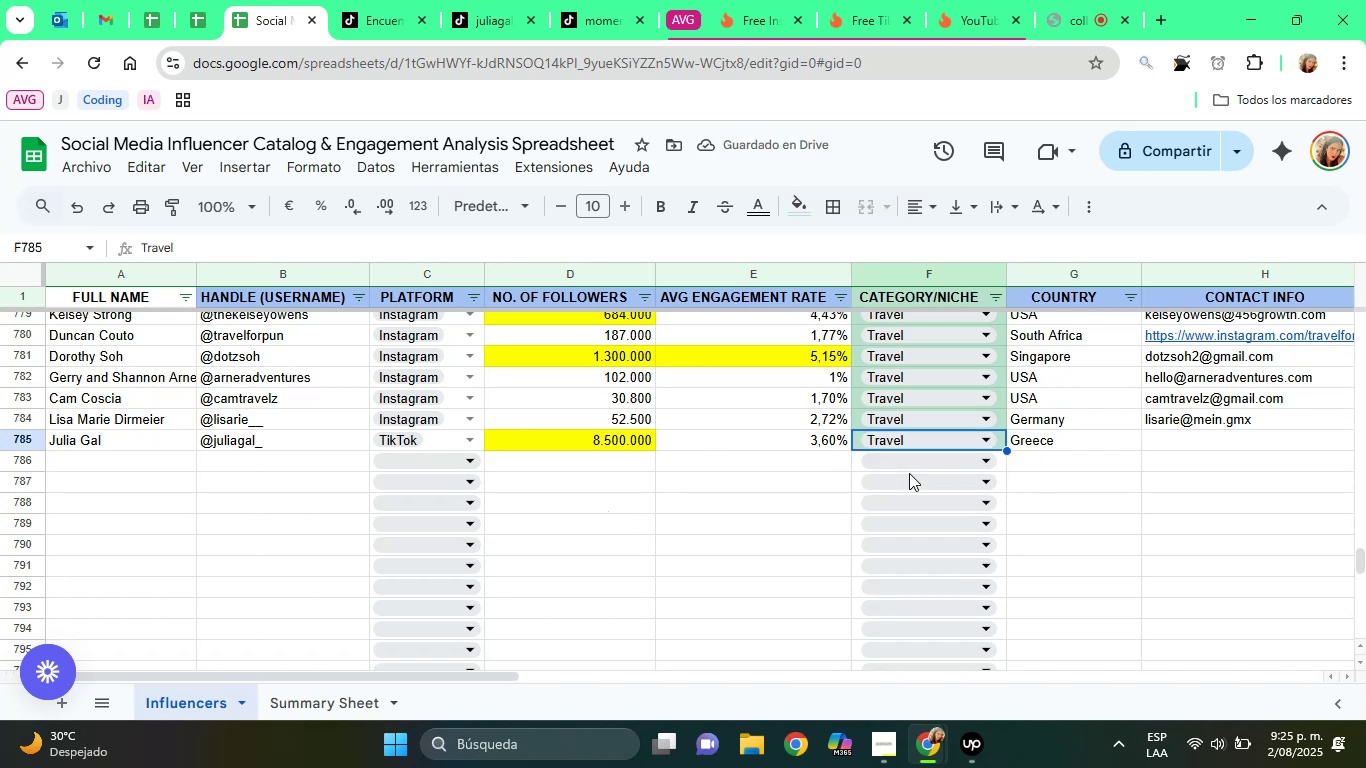 
wait(8.13)
 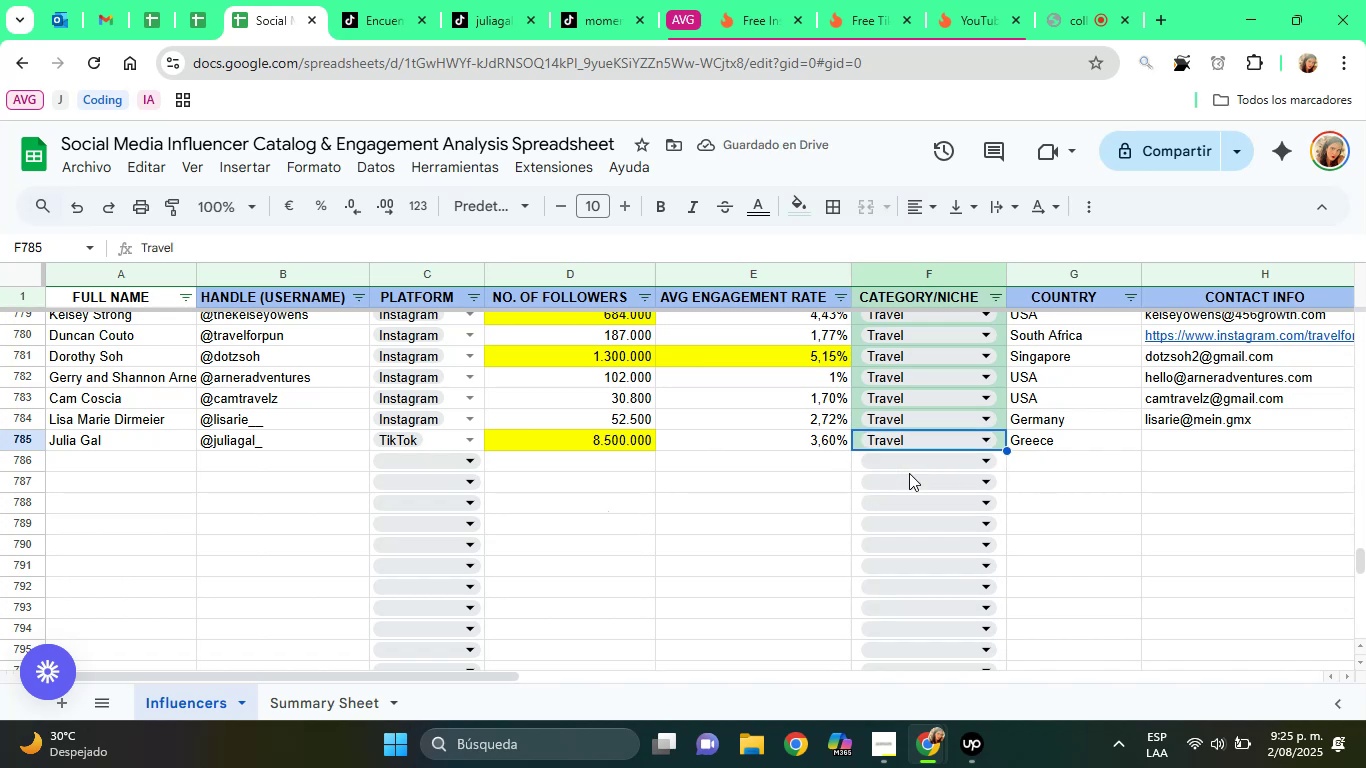 
key(ArrowRight)
 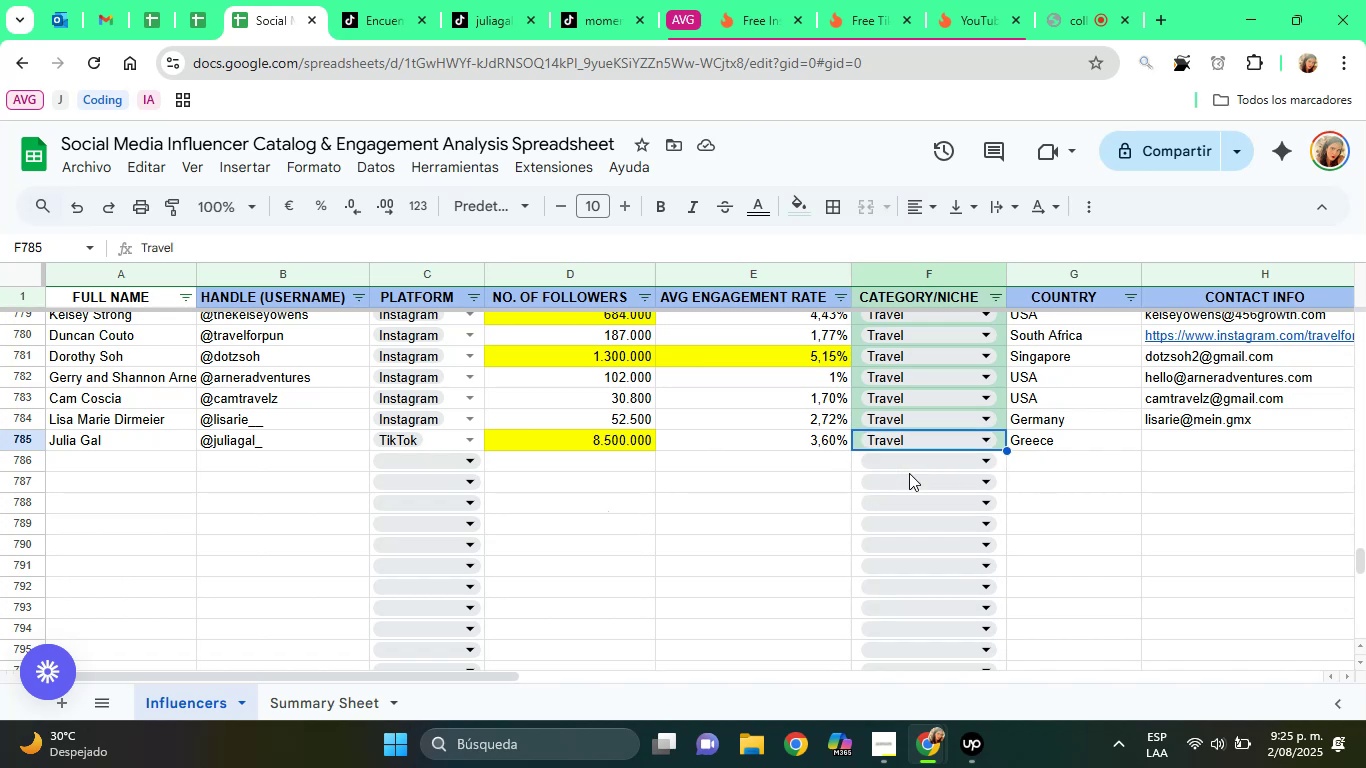 
key(ArrowRight)
 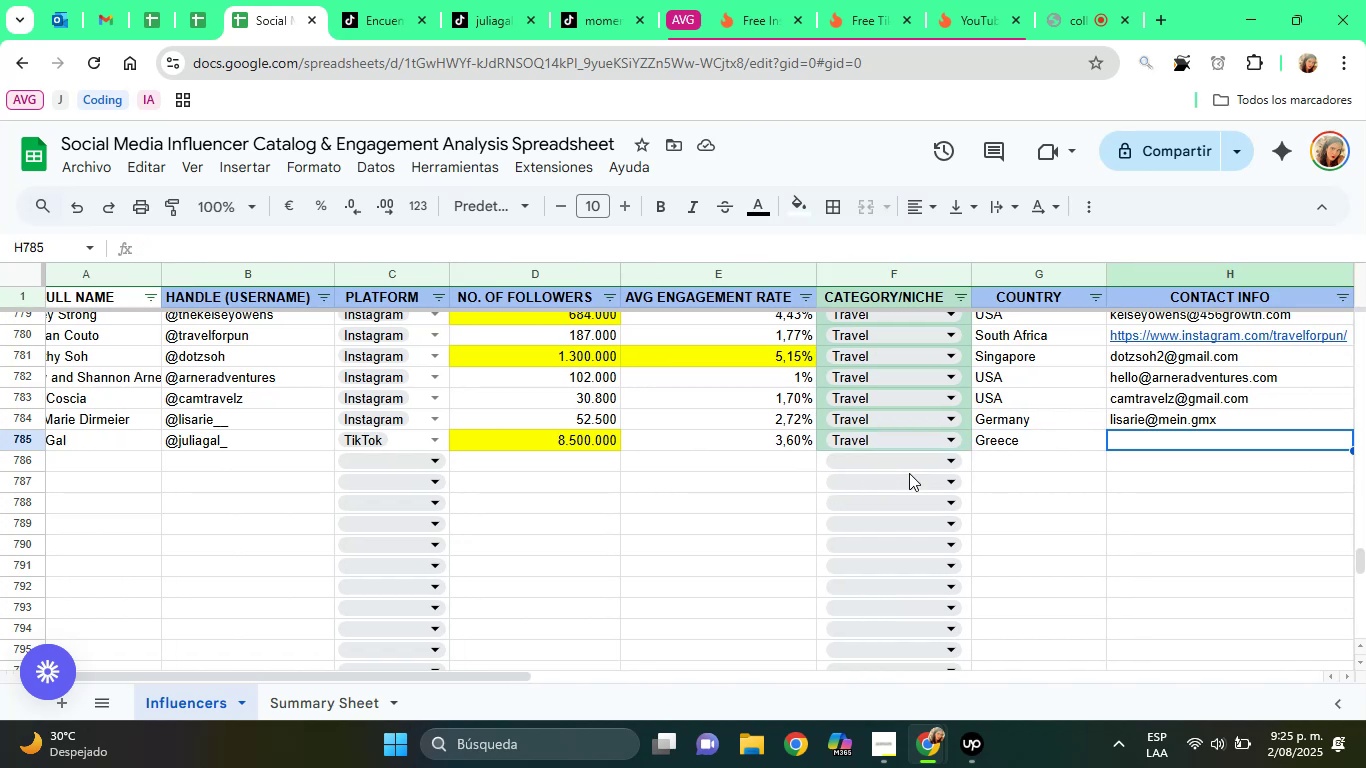 
key(ArrowRight)
 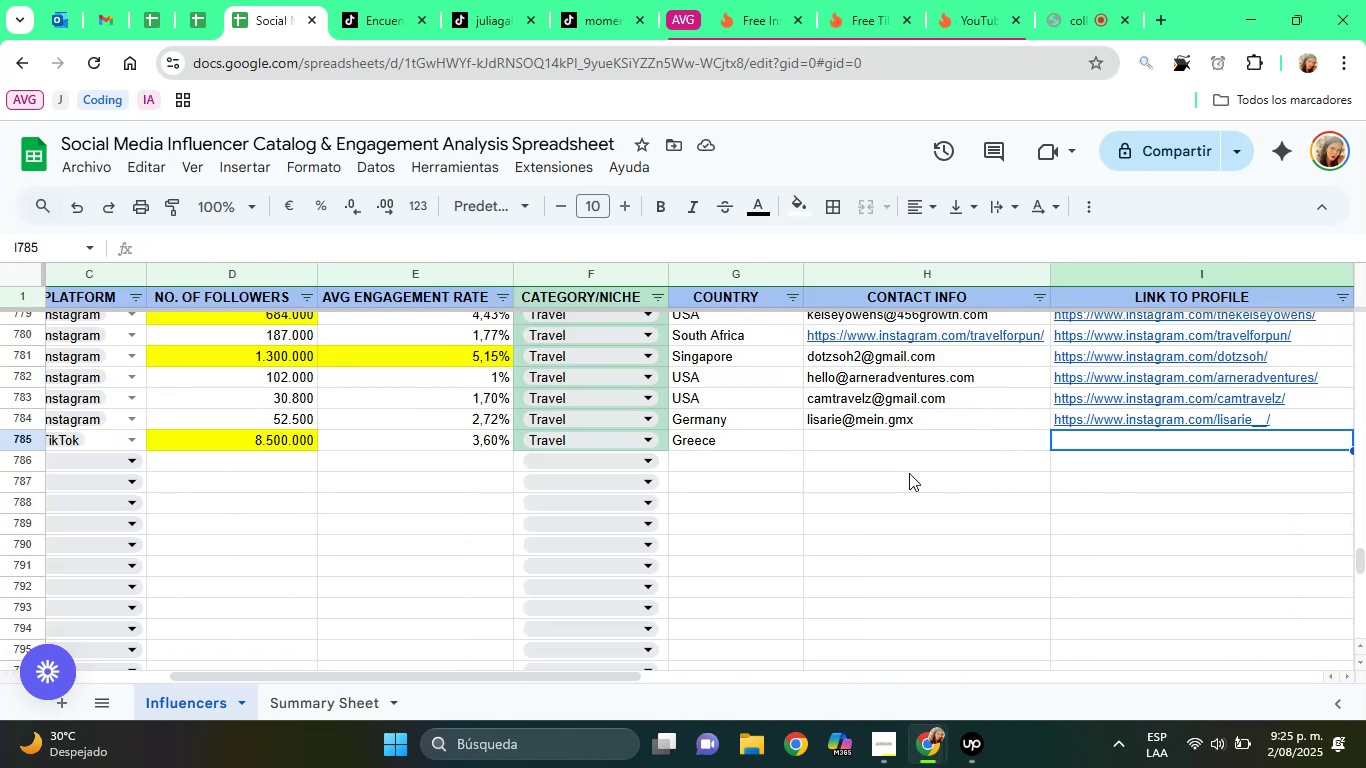 
key(ArrowLeft)
 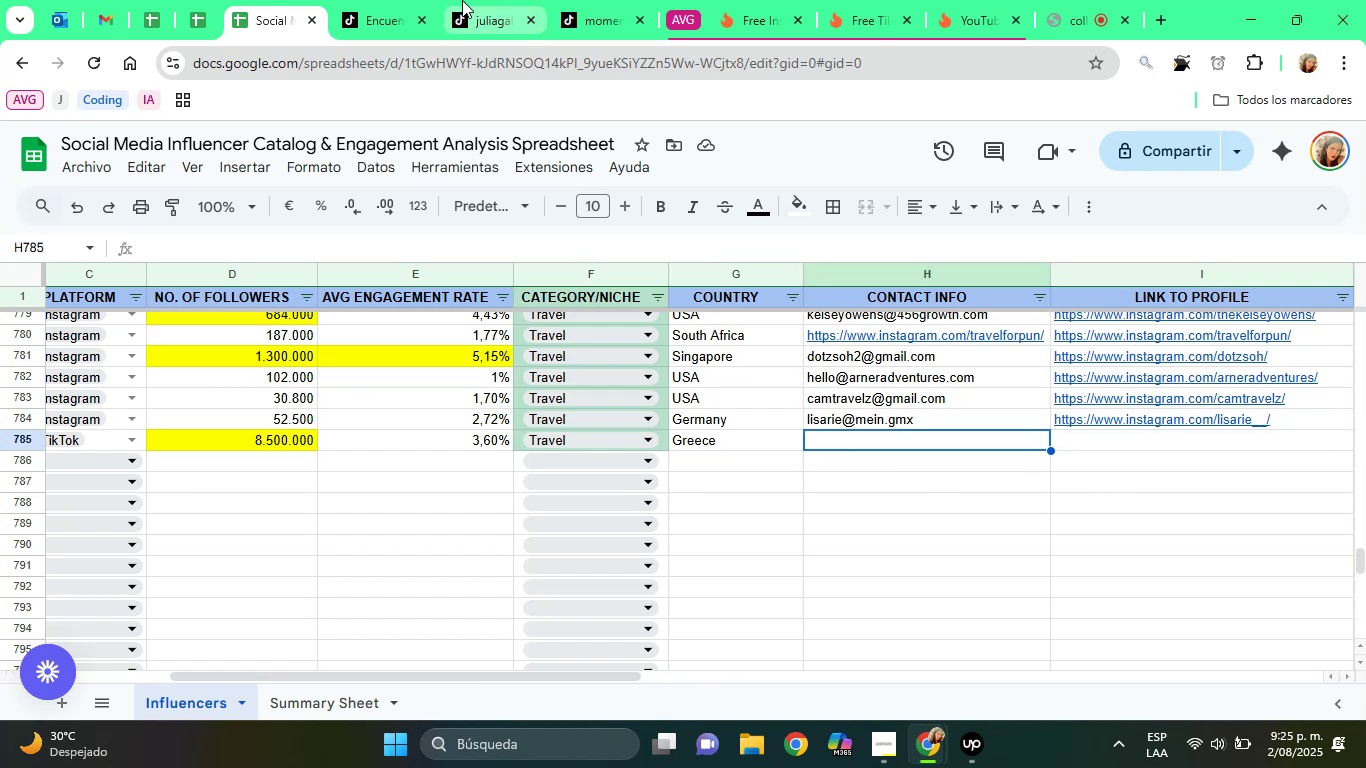 
left_click([462, 0])
 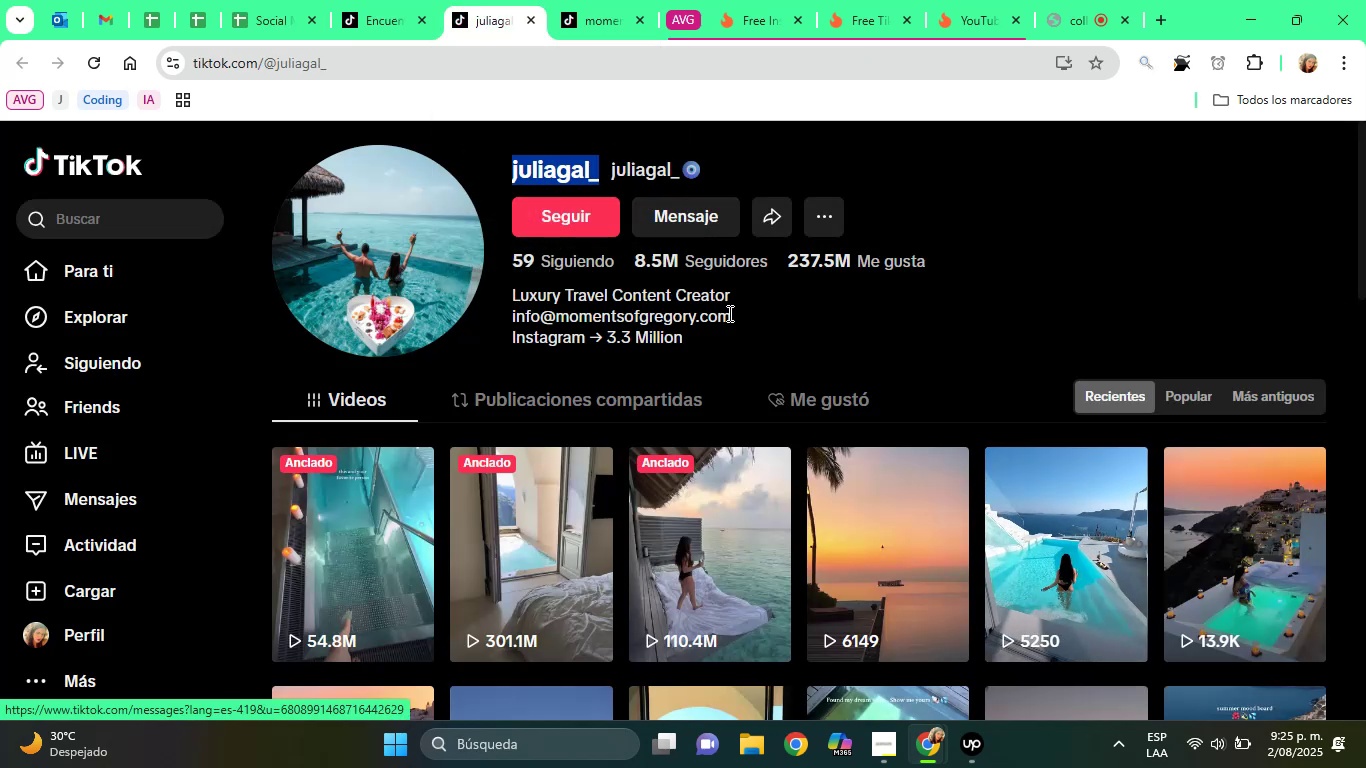 
left_click_drag(start_coordinate=[748, 322], to_coordinate=[510, 315])
 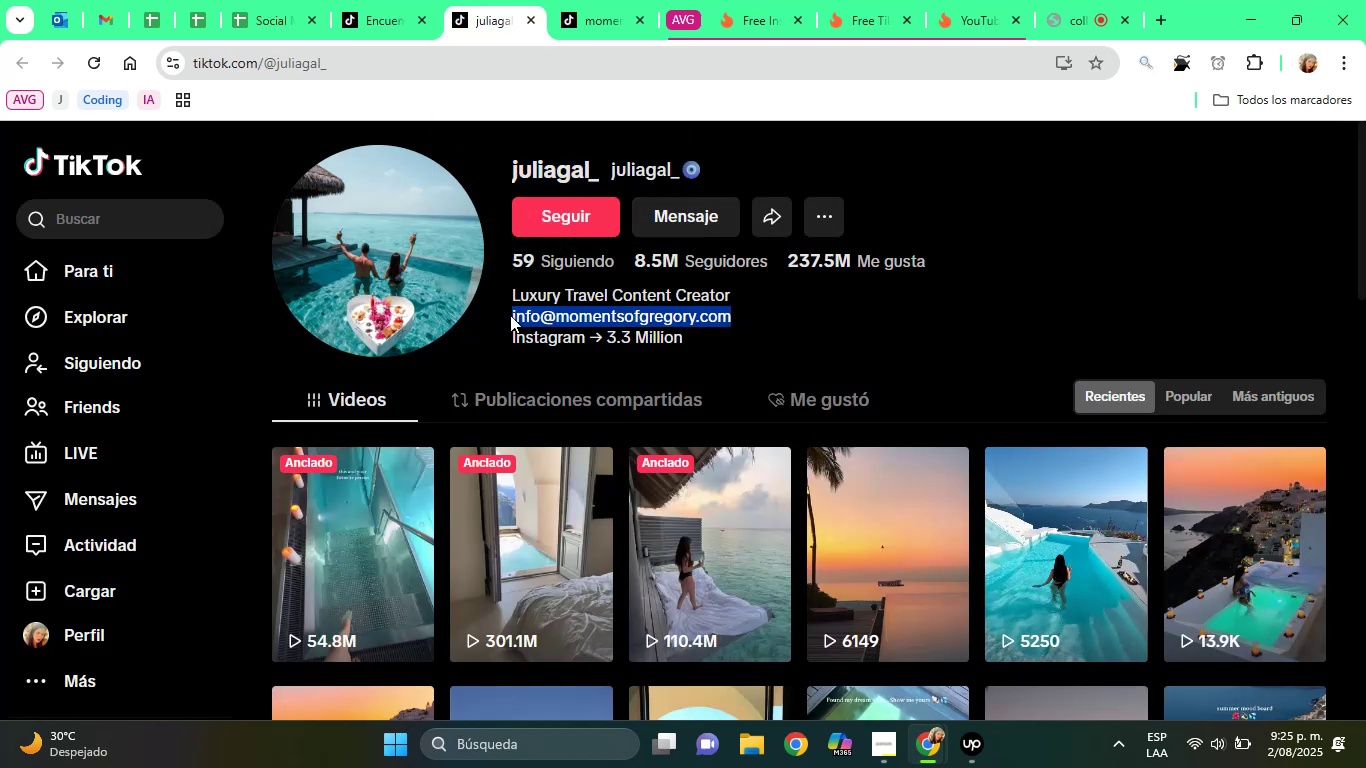 
right_click([510, 315])
 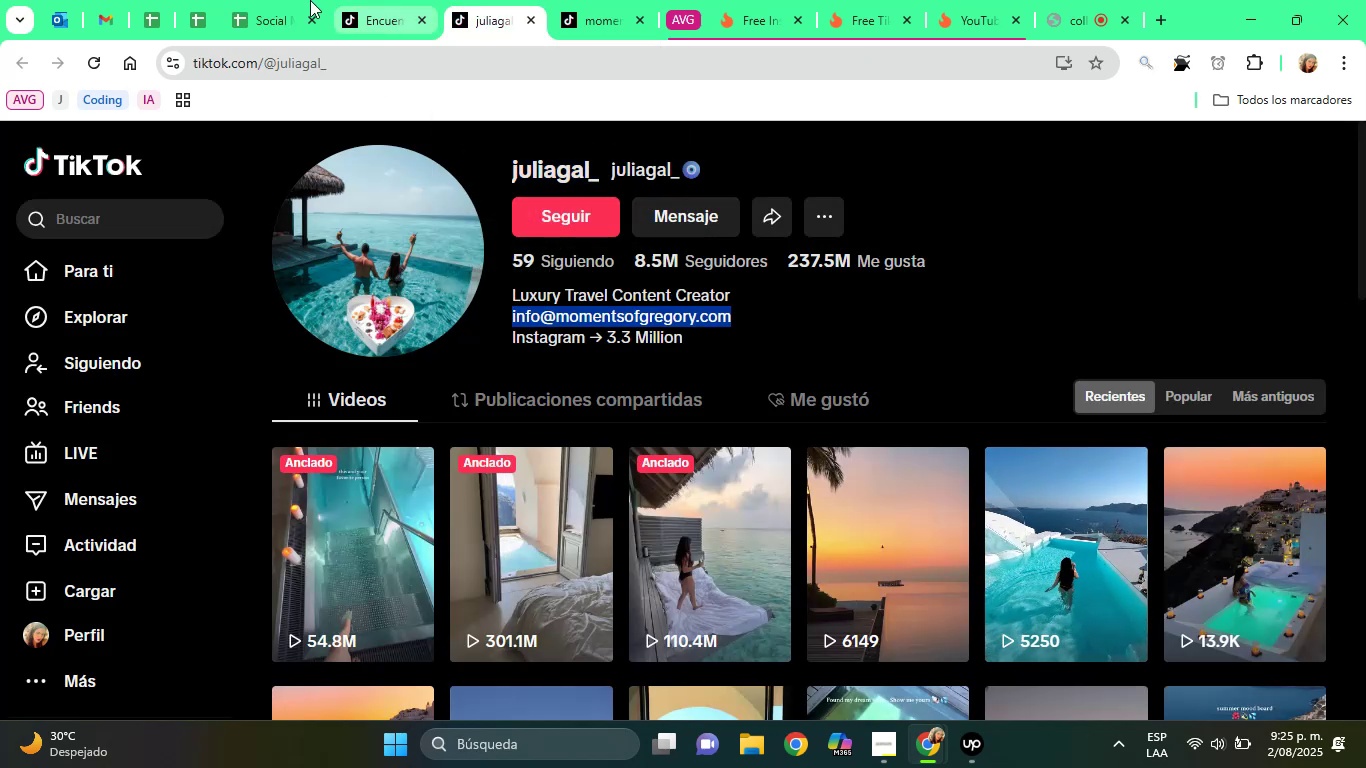 
left_click([296, 0])
 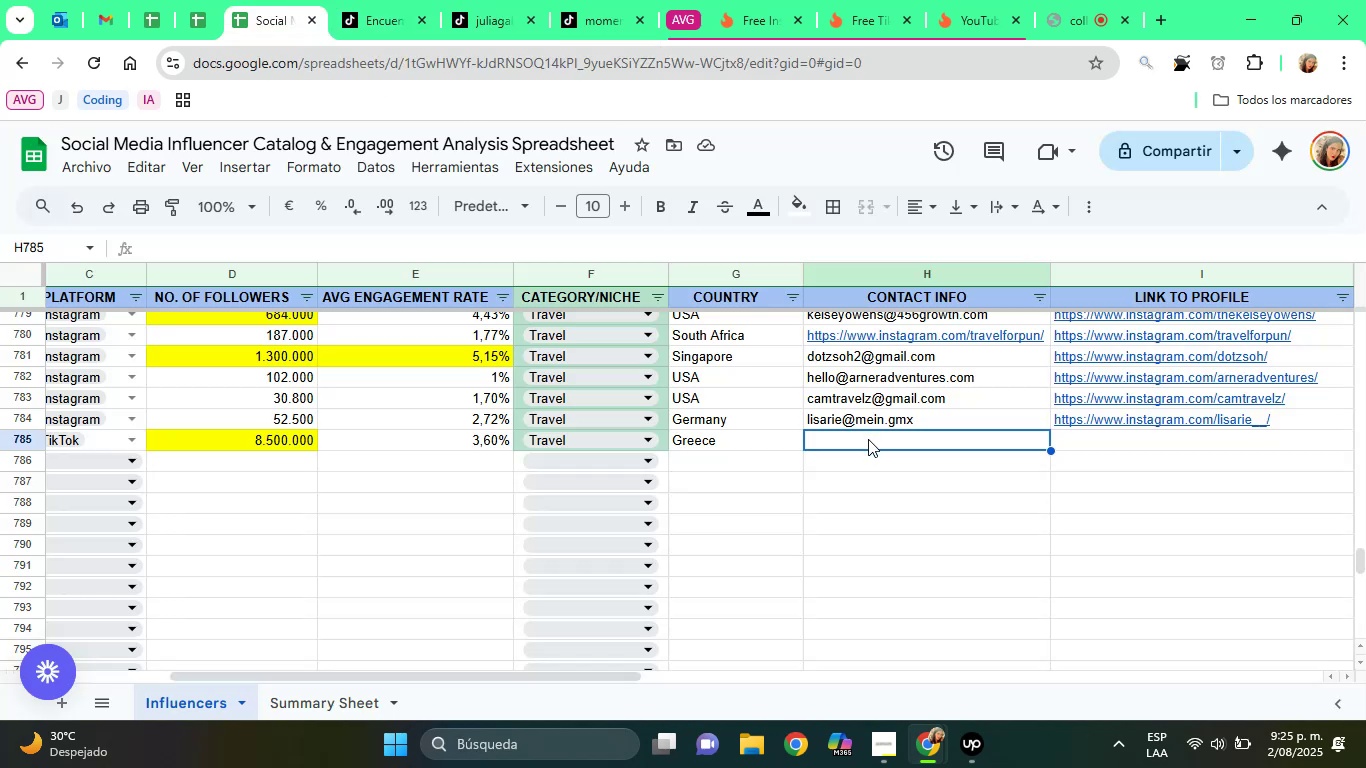 
right_click([868, 439])
 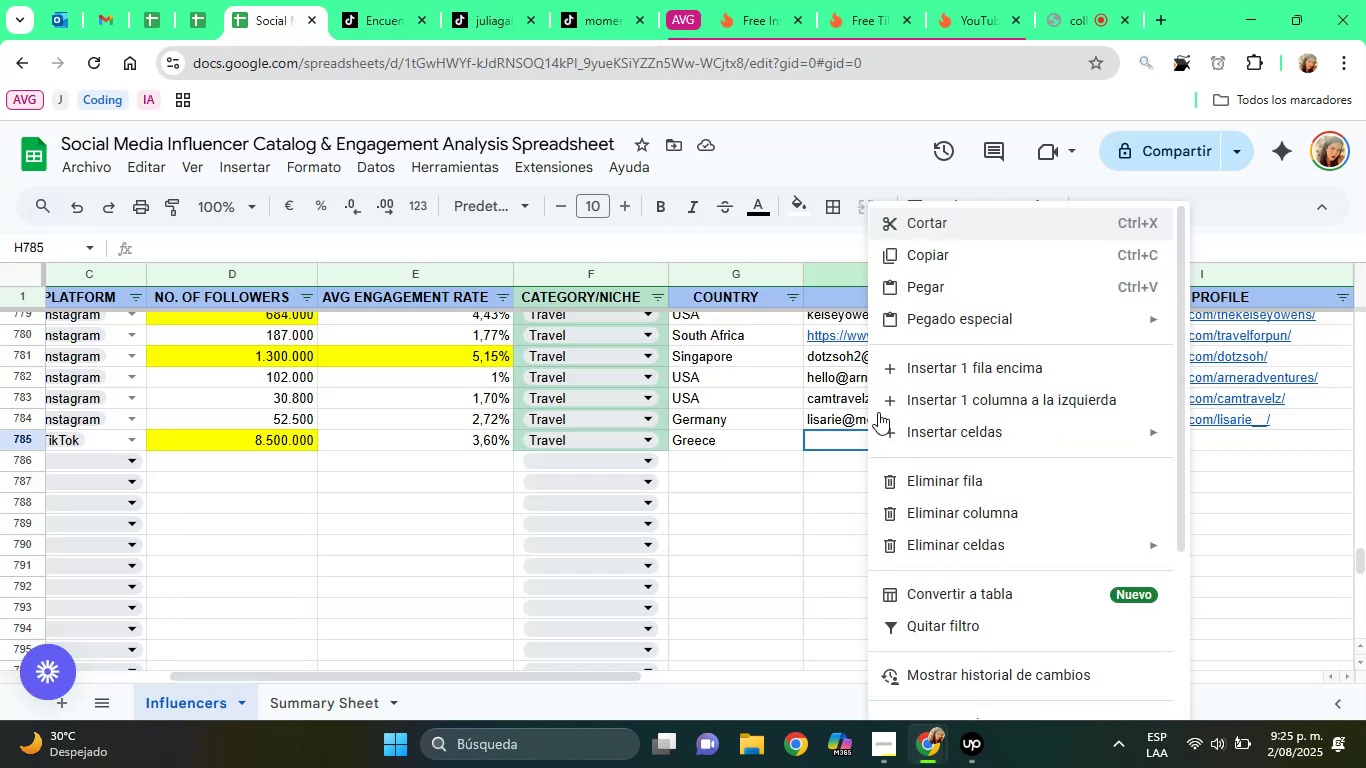 
mouse_move([883, 320])
 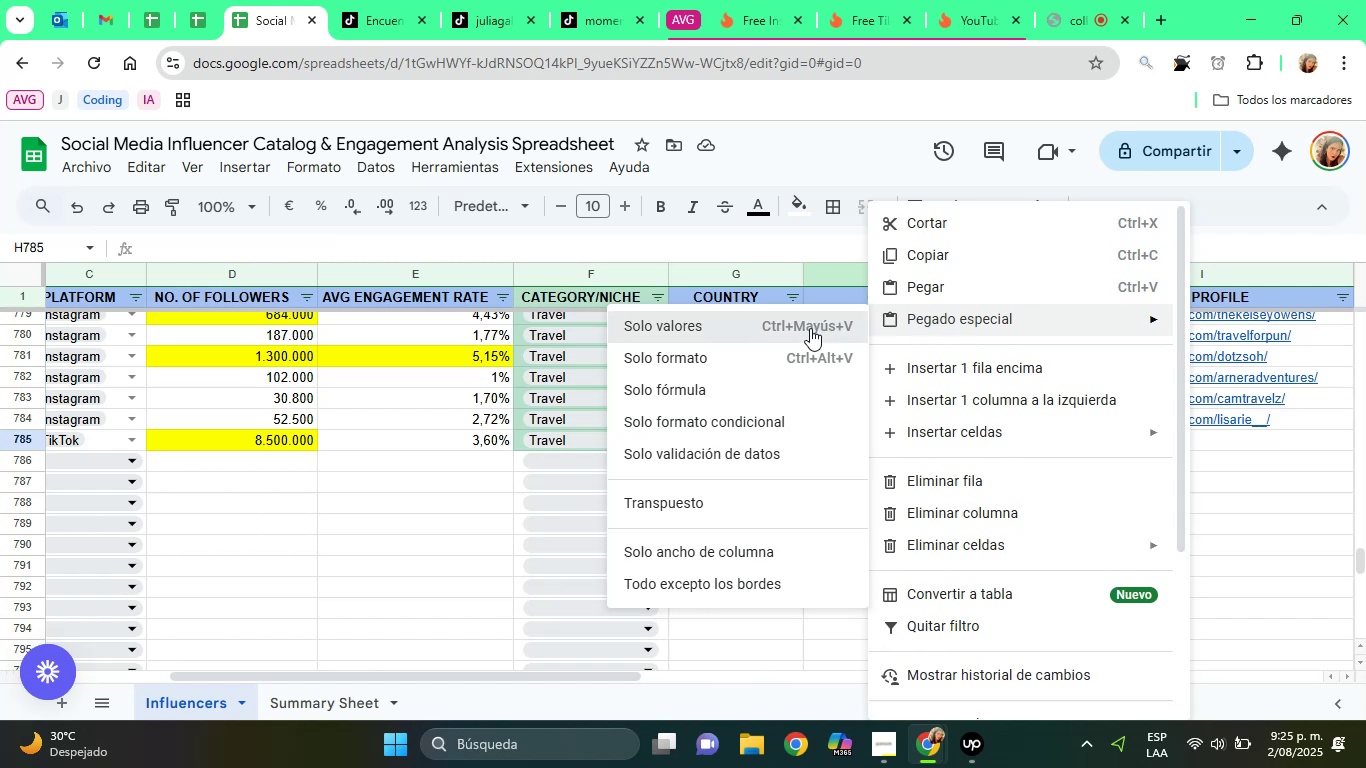 
left_click([810, 328])
 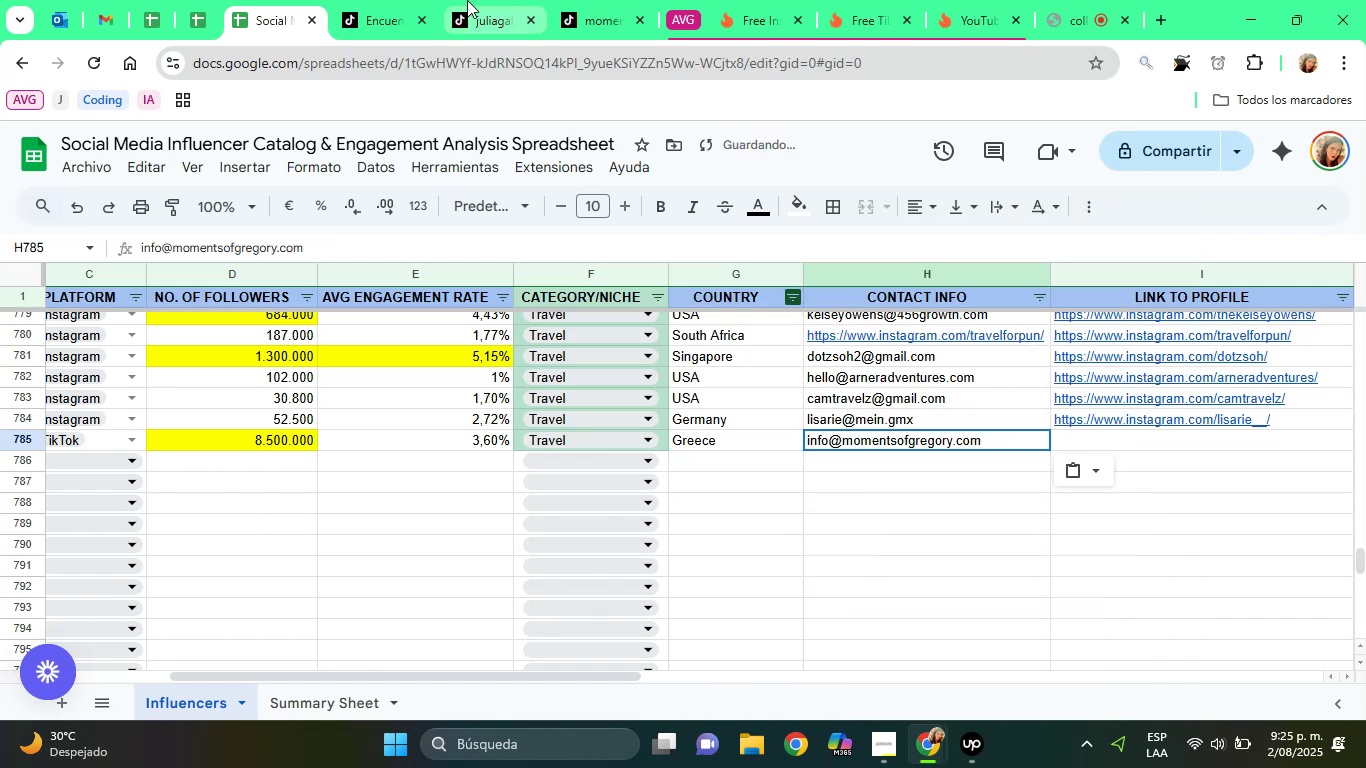 
left_click([467, 0])
 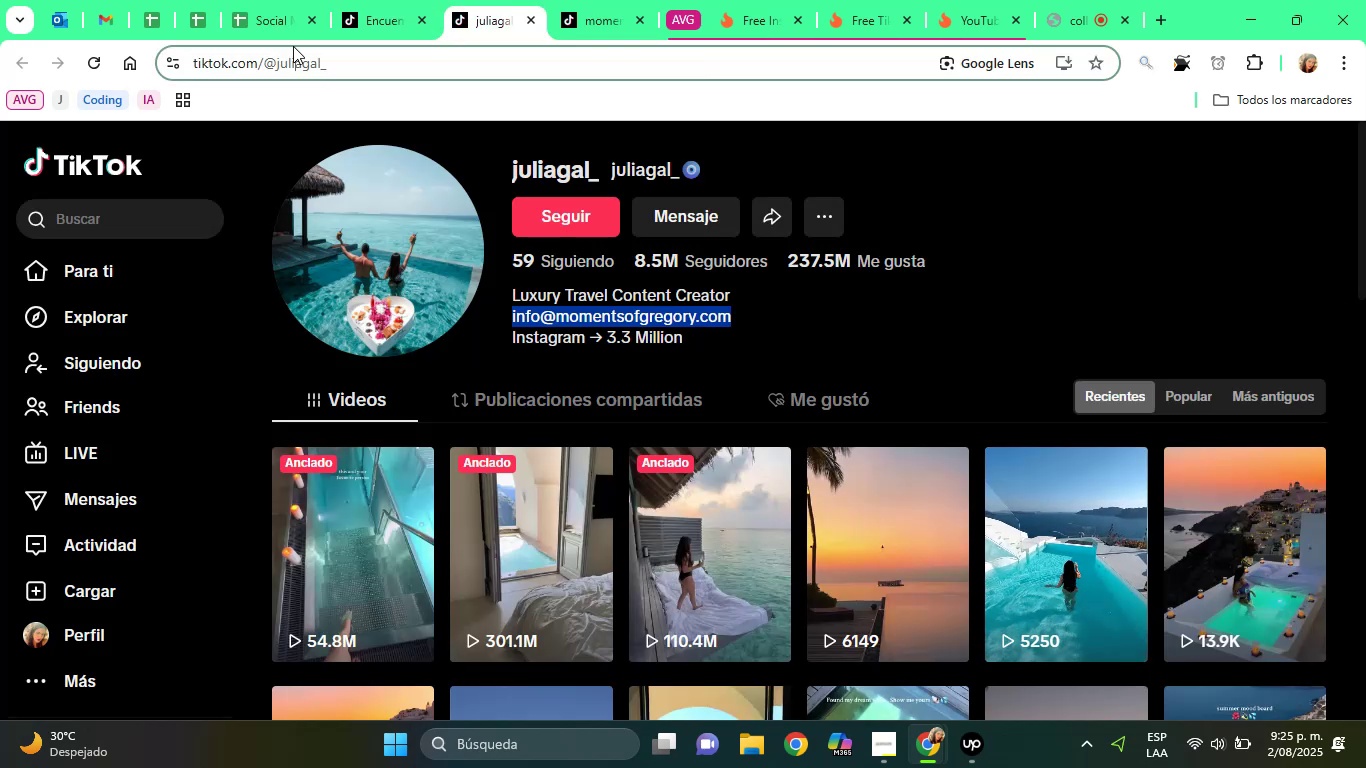 
left_click([293, 46])
 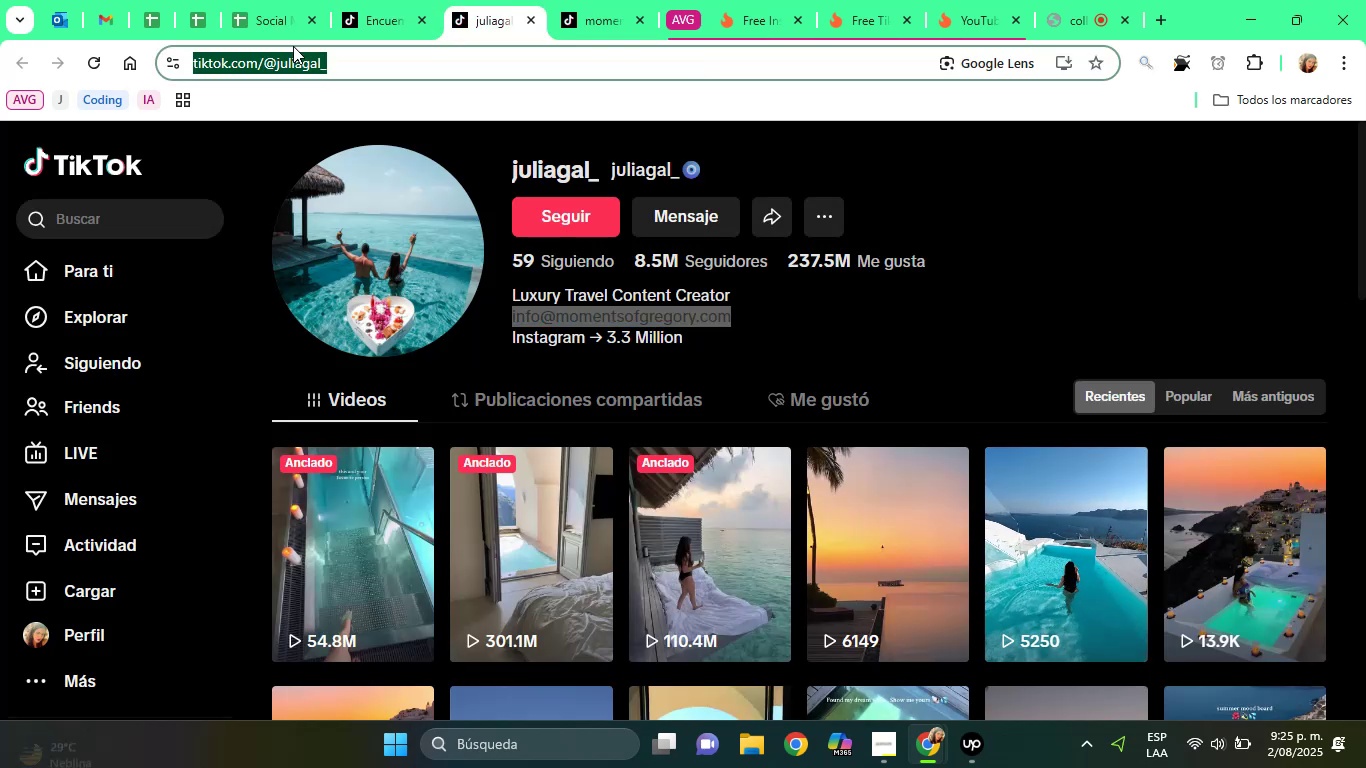 
right_click([293, 46])
 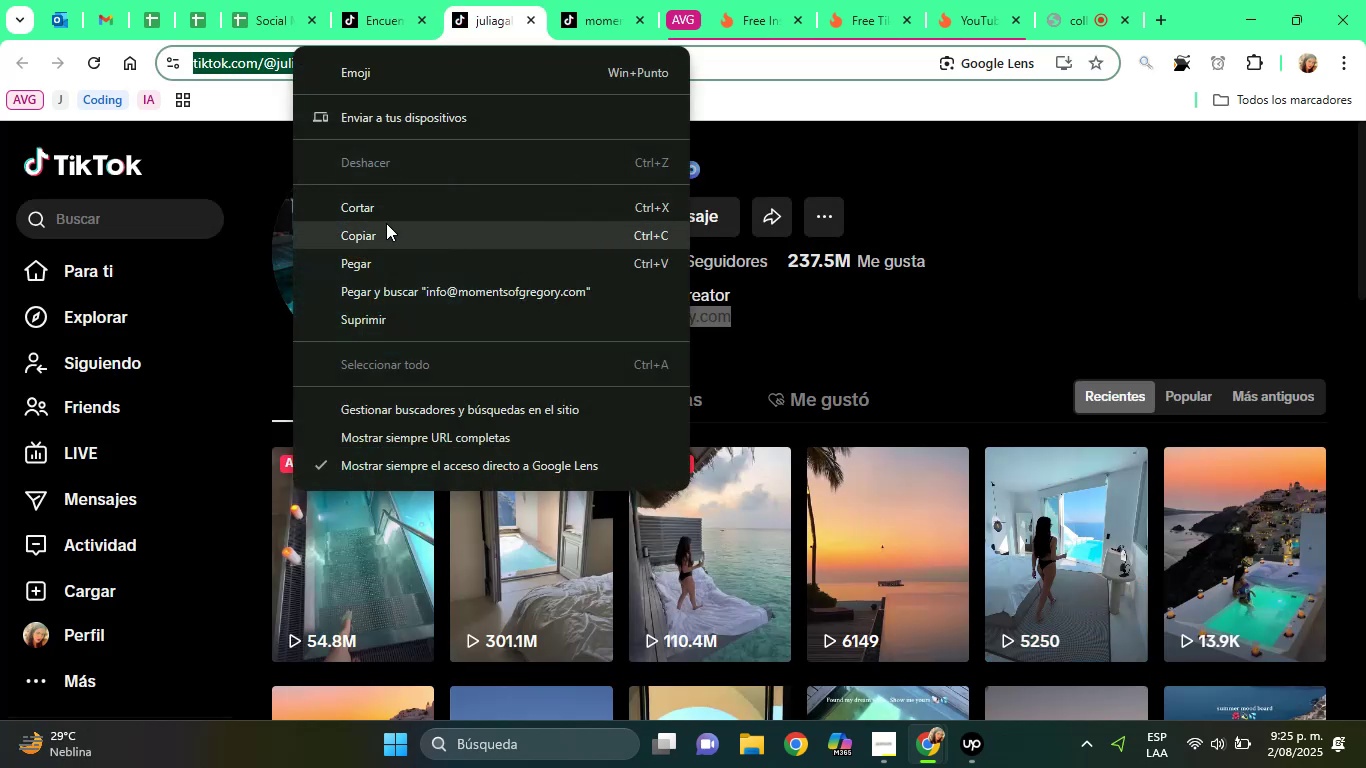 
left_click([386, 223])
 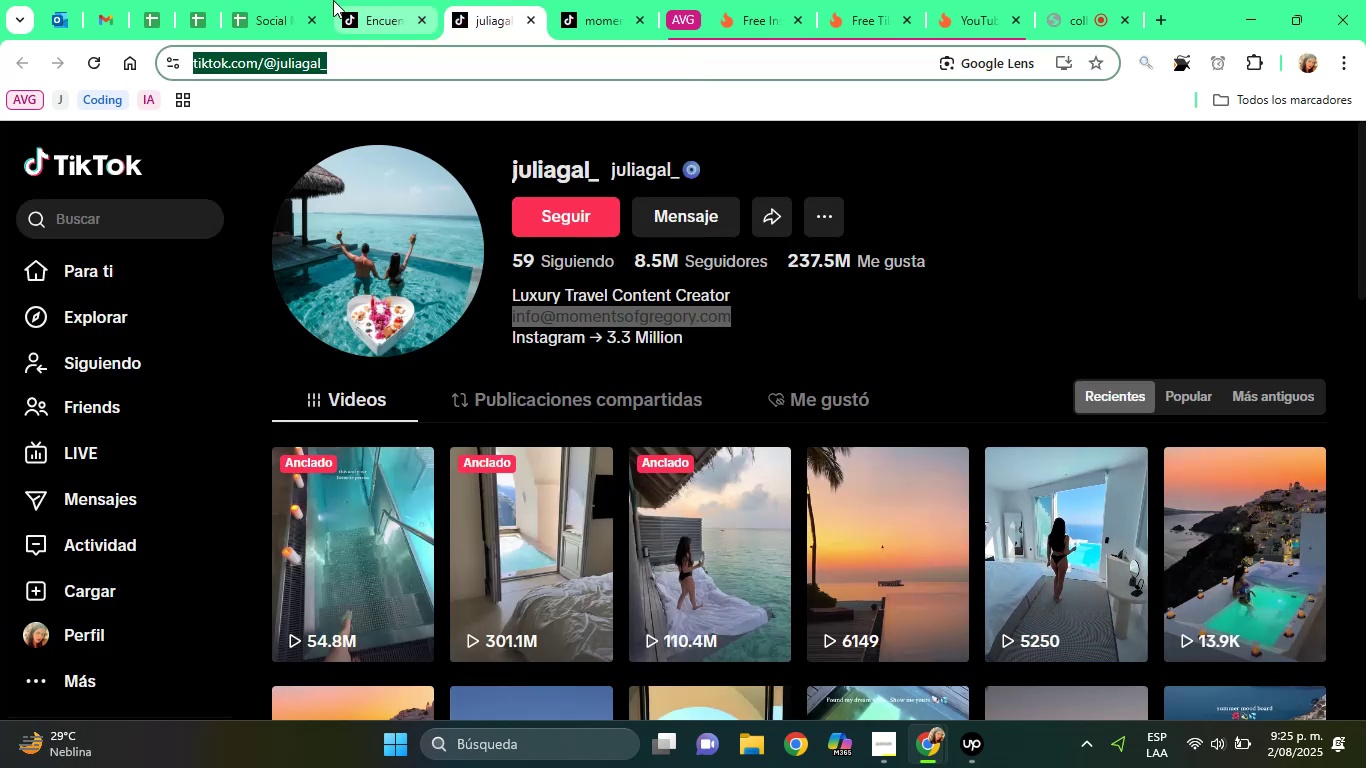 
left_click([333, 0])
 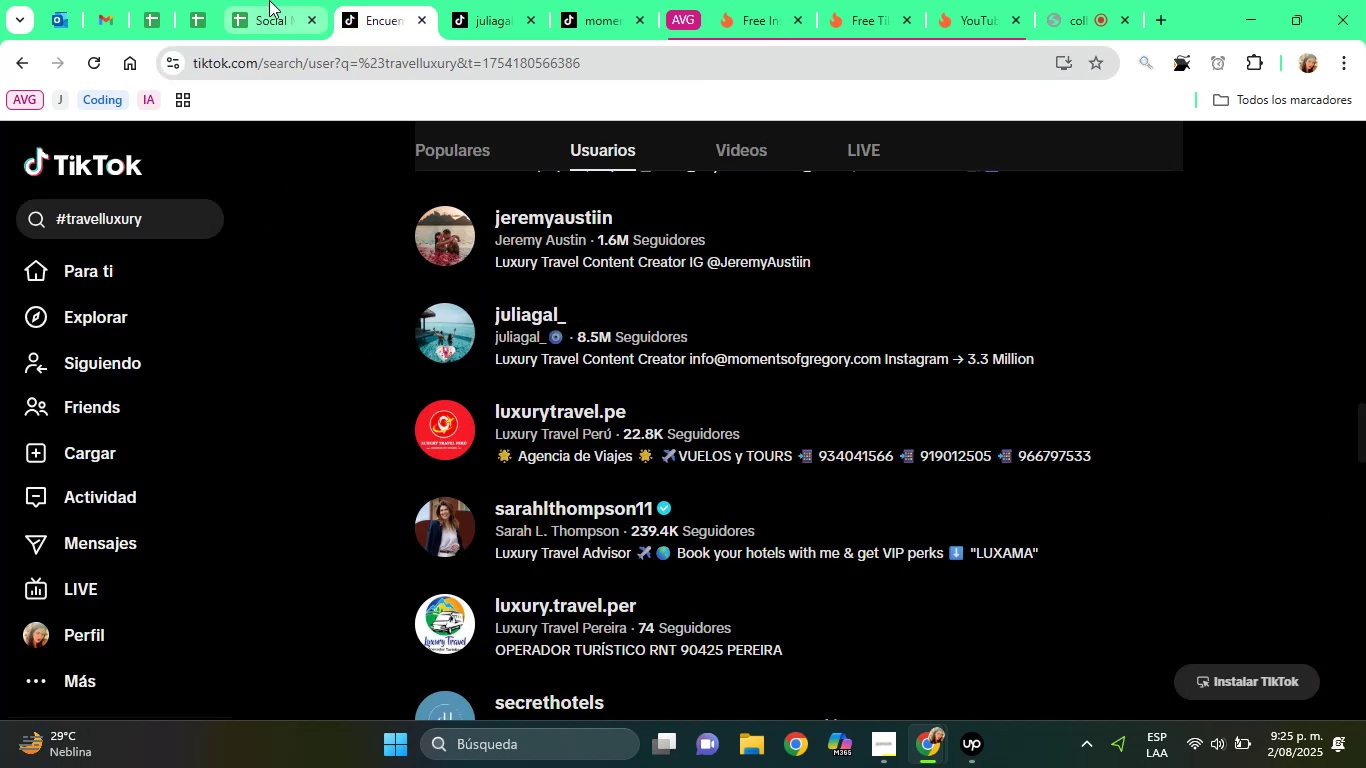 
left_click([269, 0])
 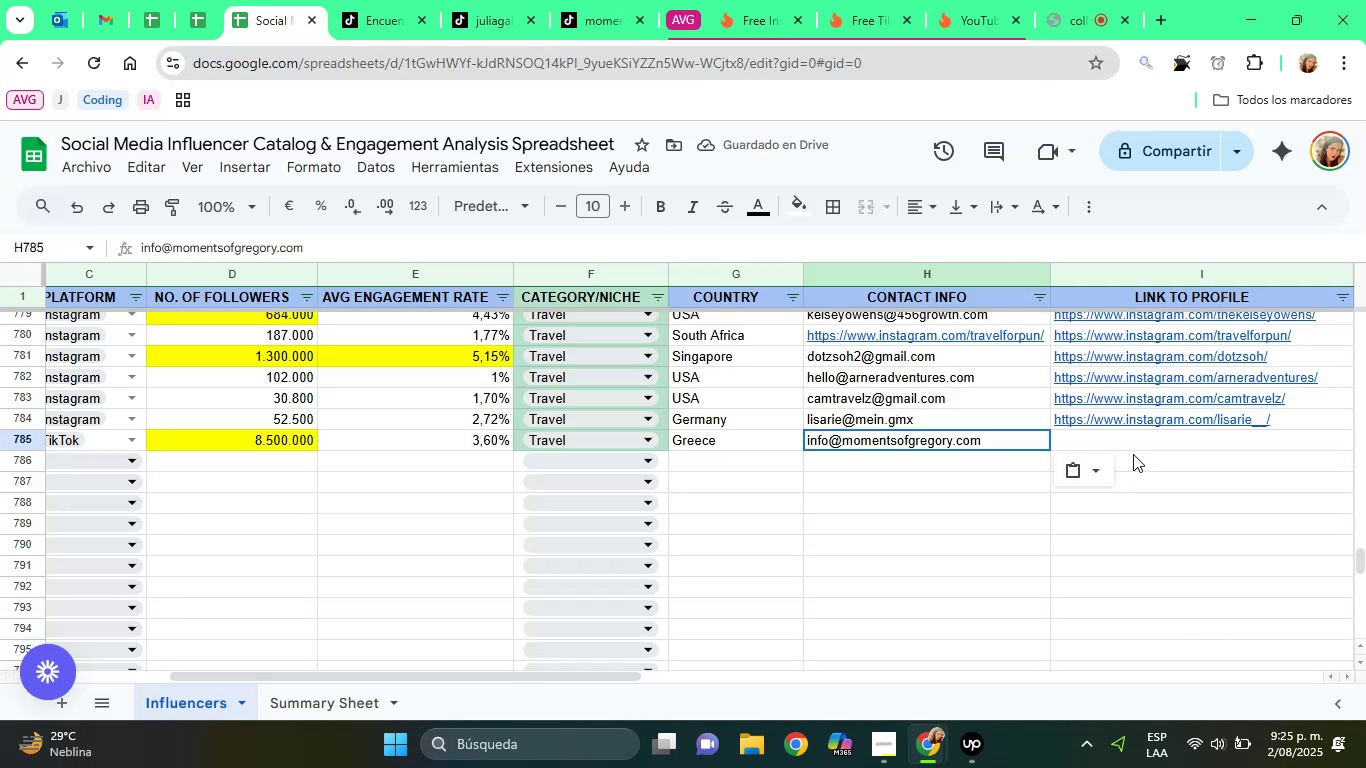 
left_click([1133, 454])
 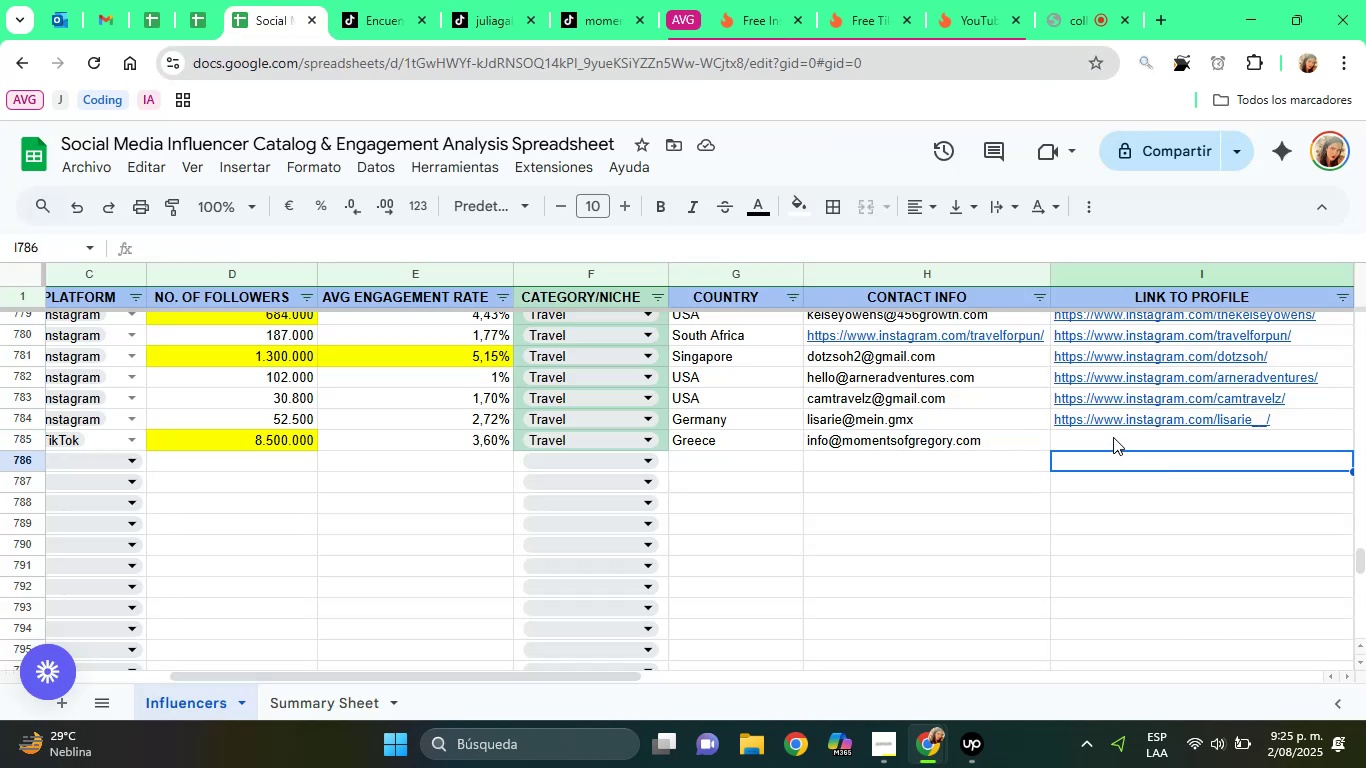 
left_click([1113, 437])
 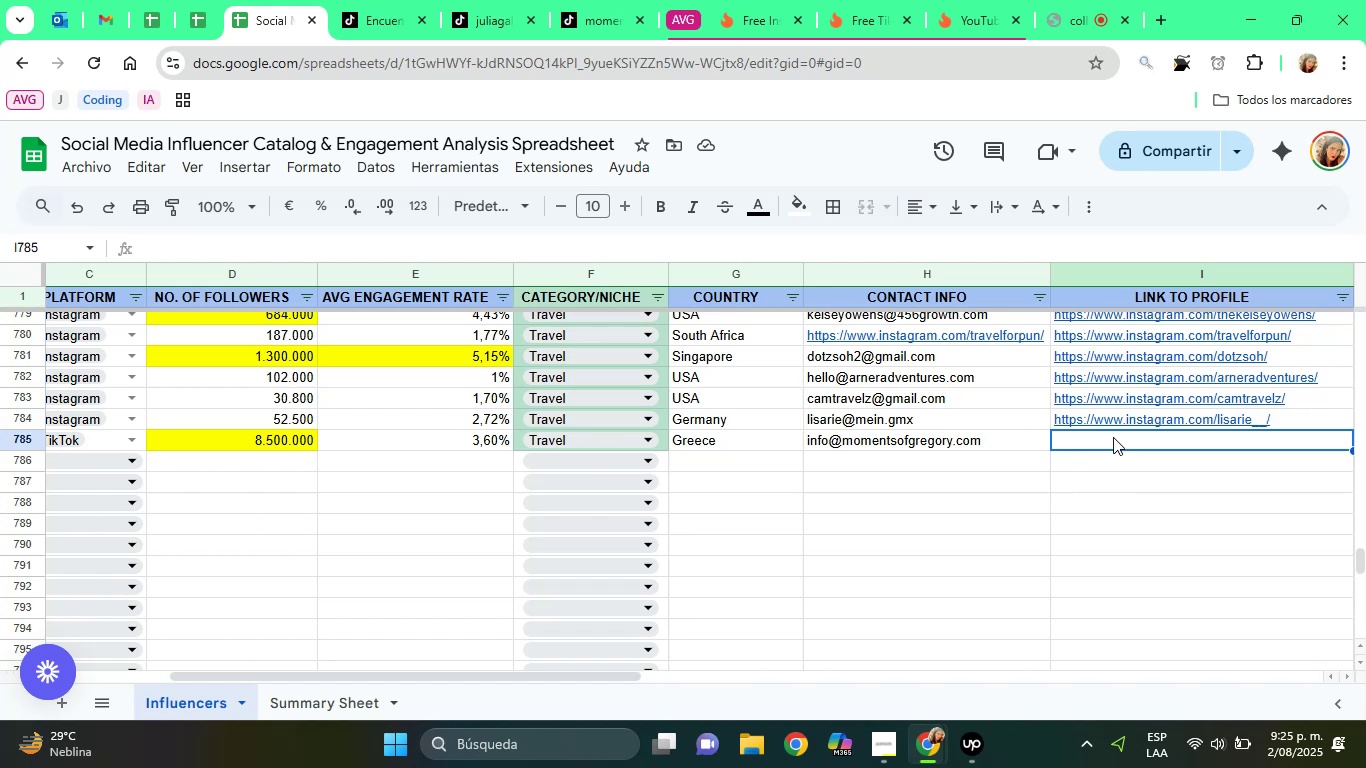 
key(Control+V)
 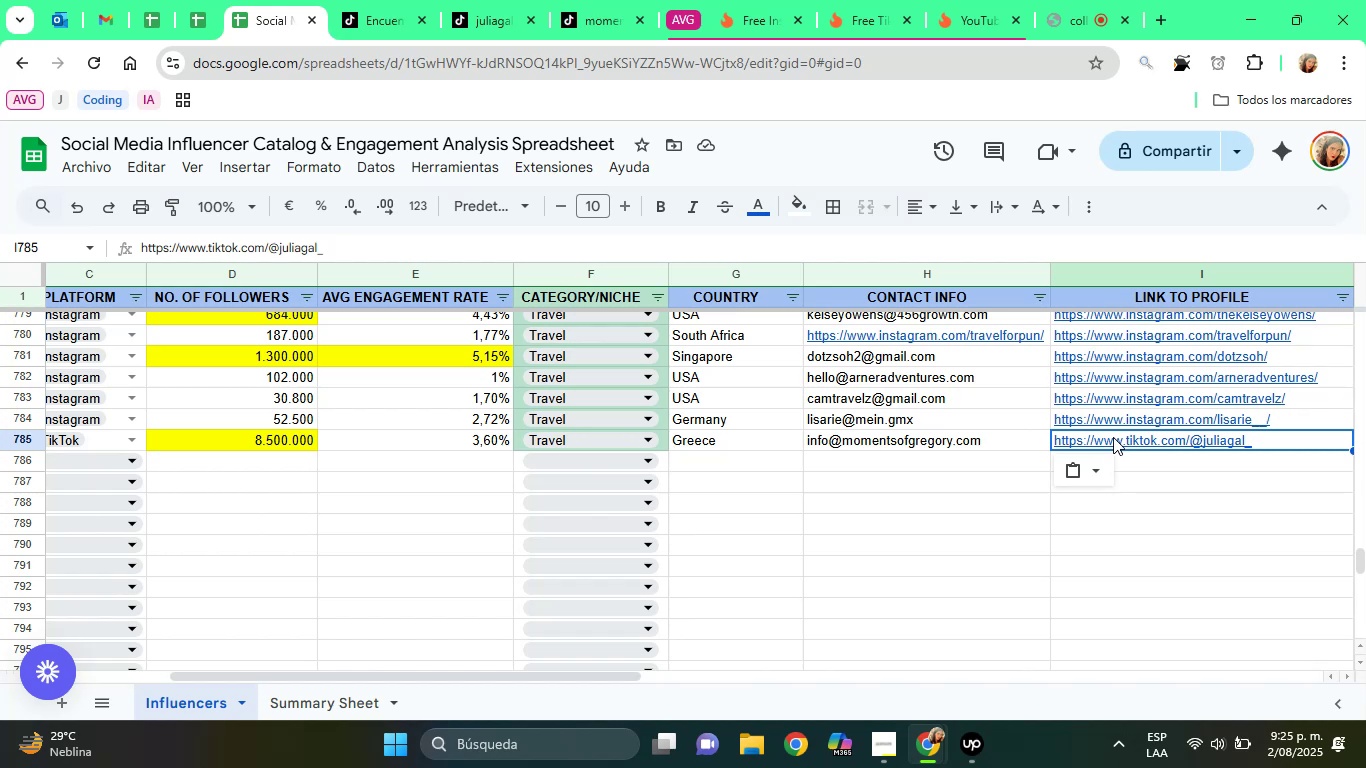 
wait(18.81)
 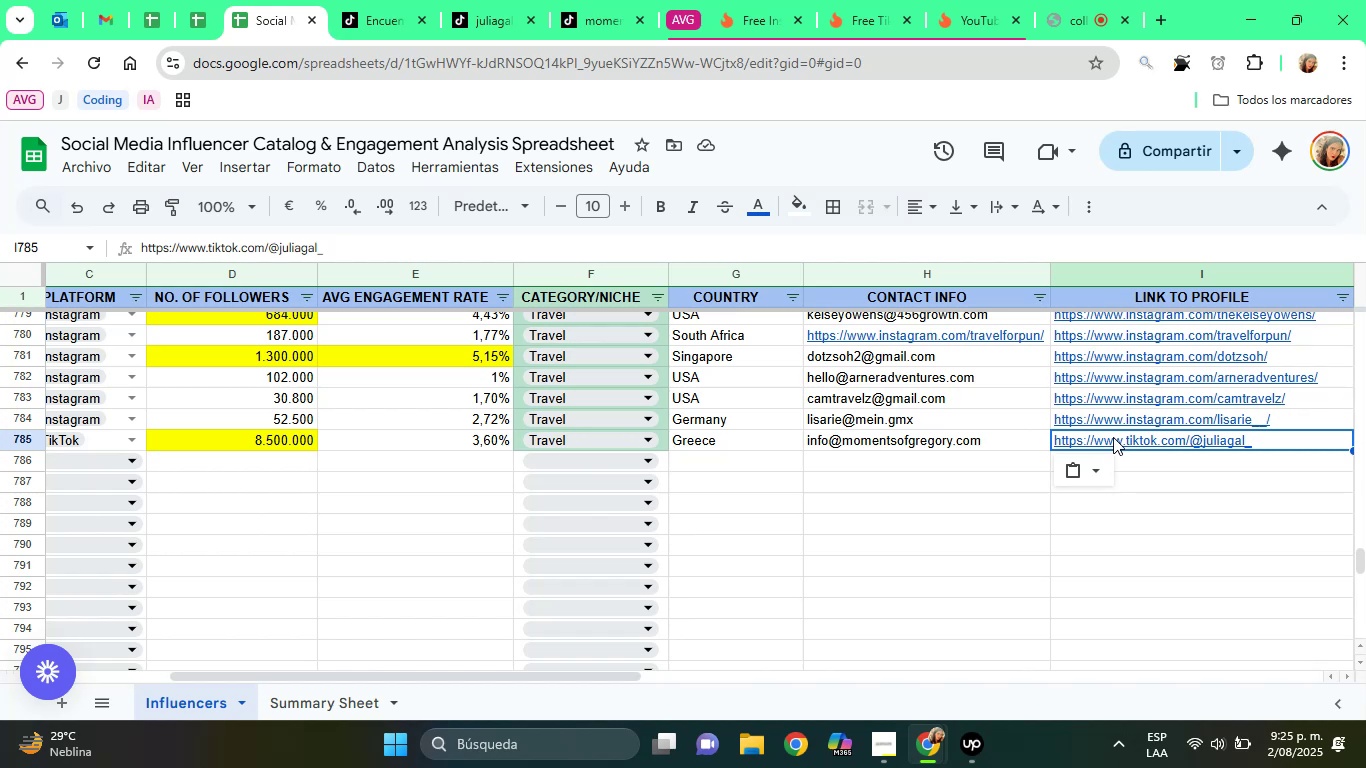 
key(ArrowDown)
 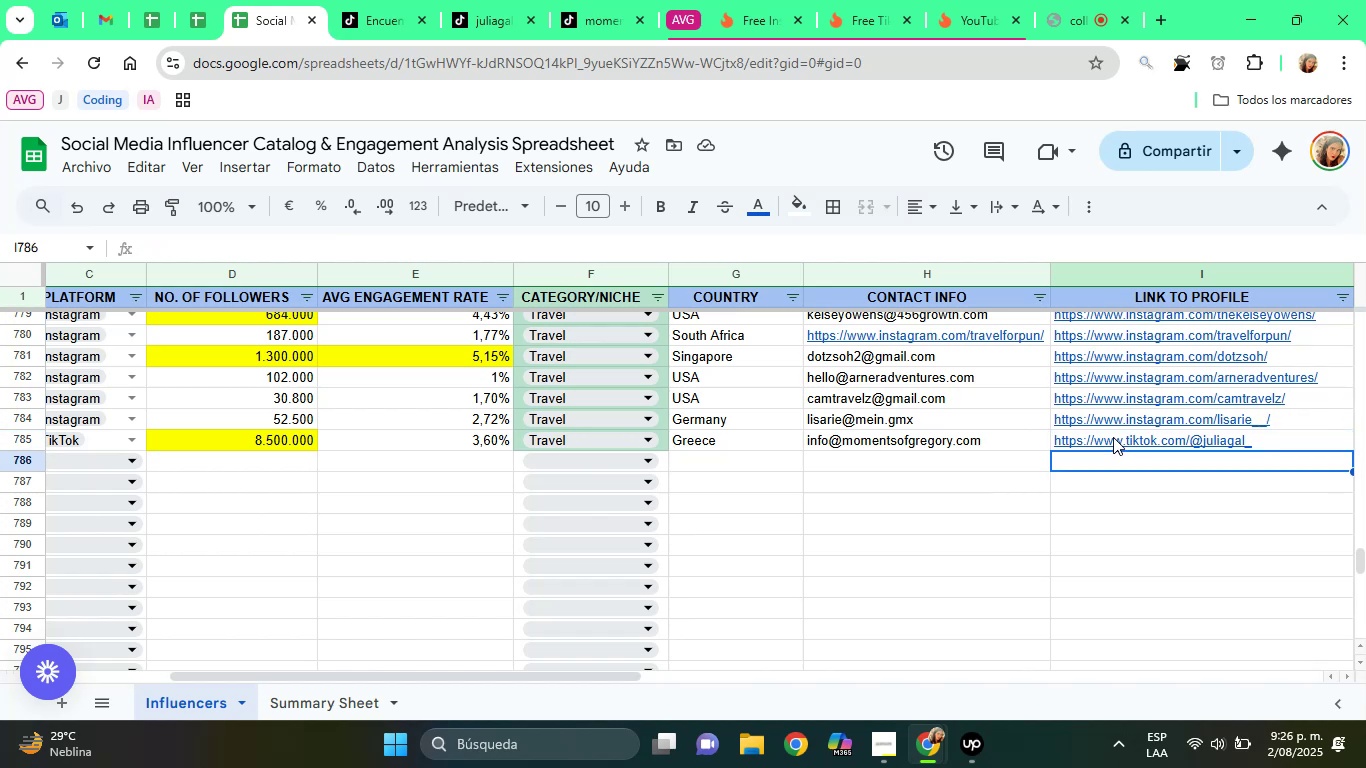 
key(ArrowRight)
 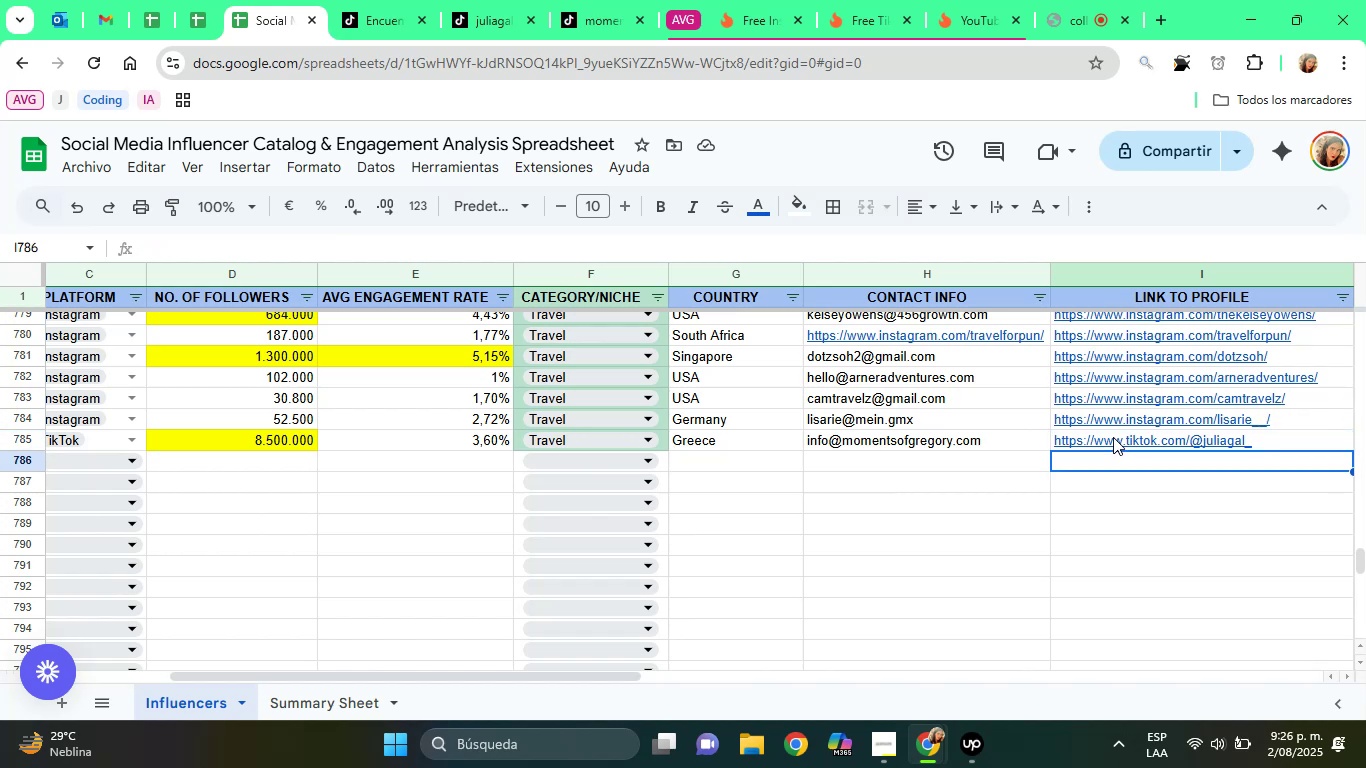 
key(ArrowRight)
 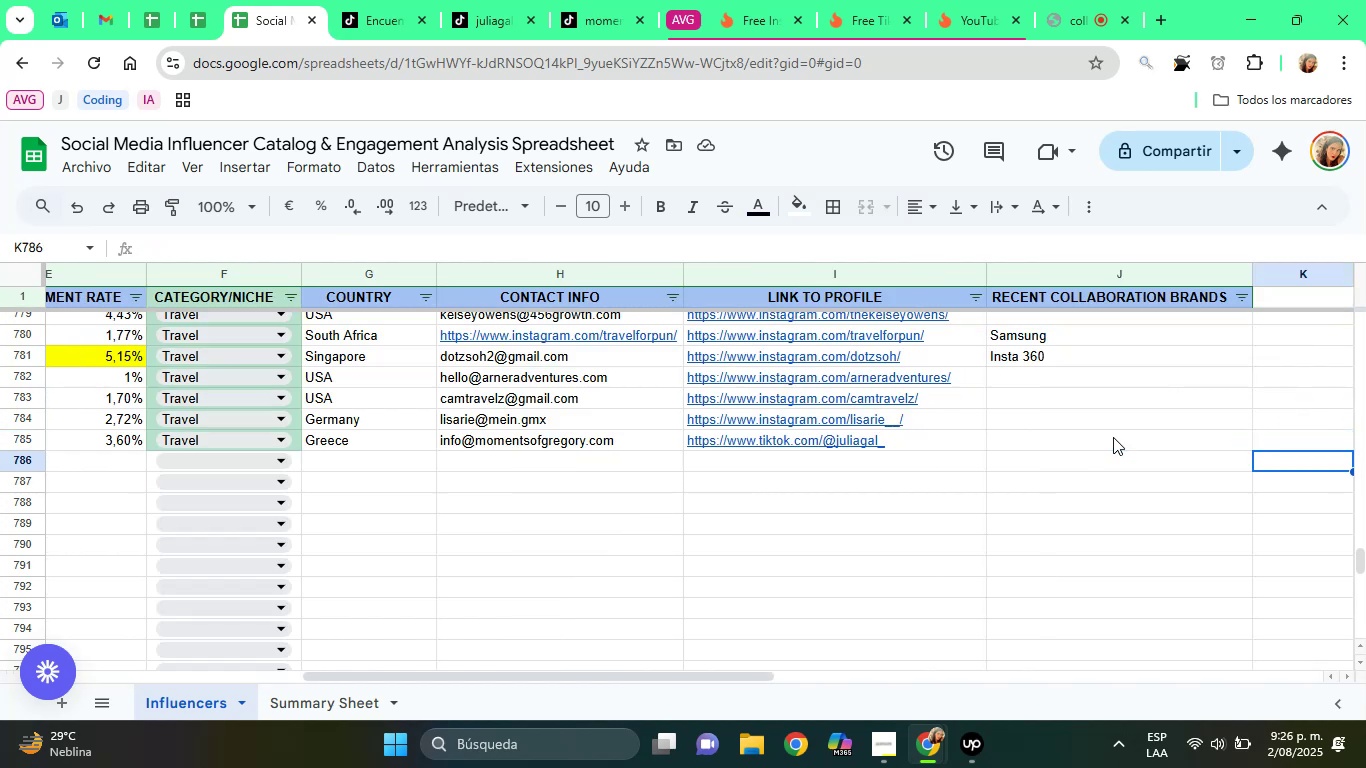 
key(ArrowUp)
 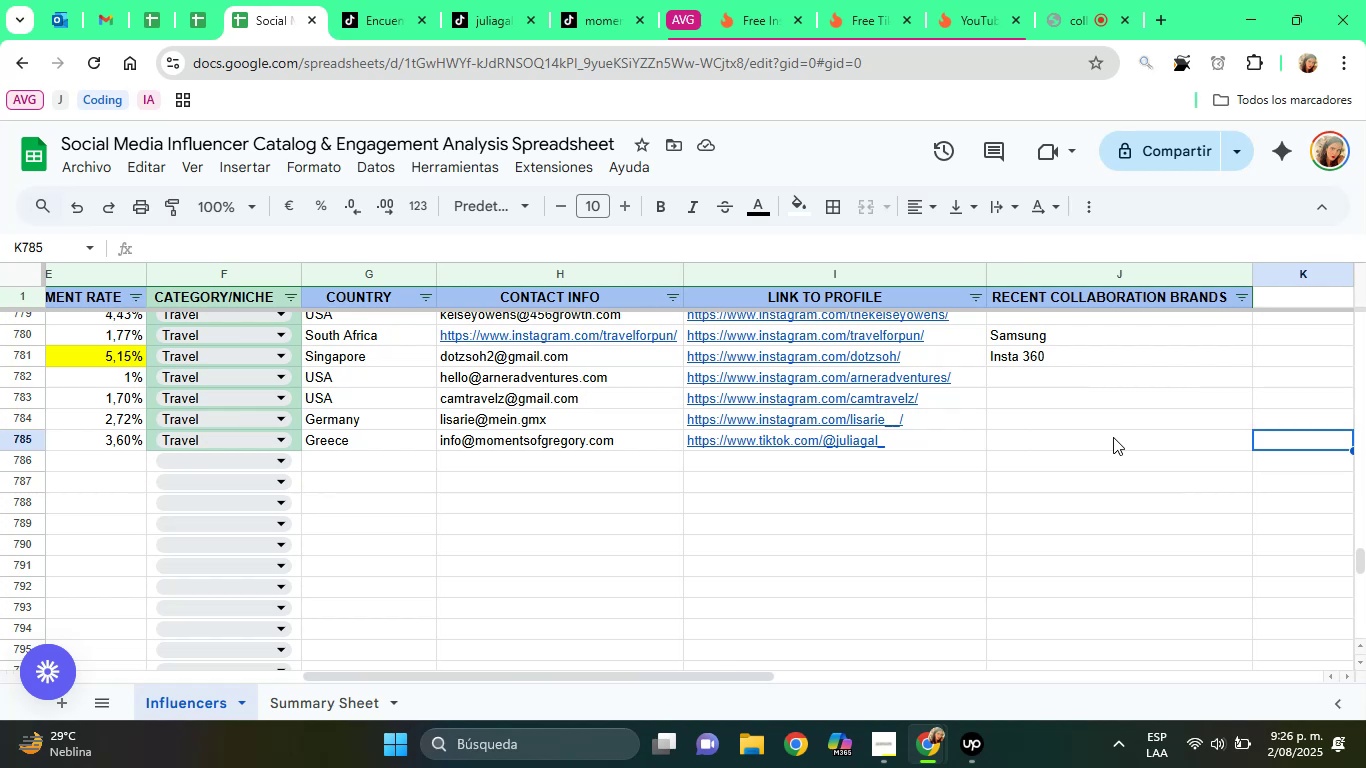 
key(ArrowLeft)
 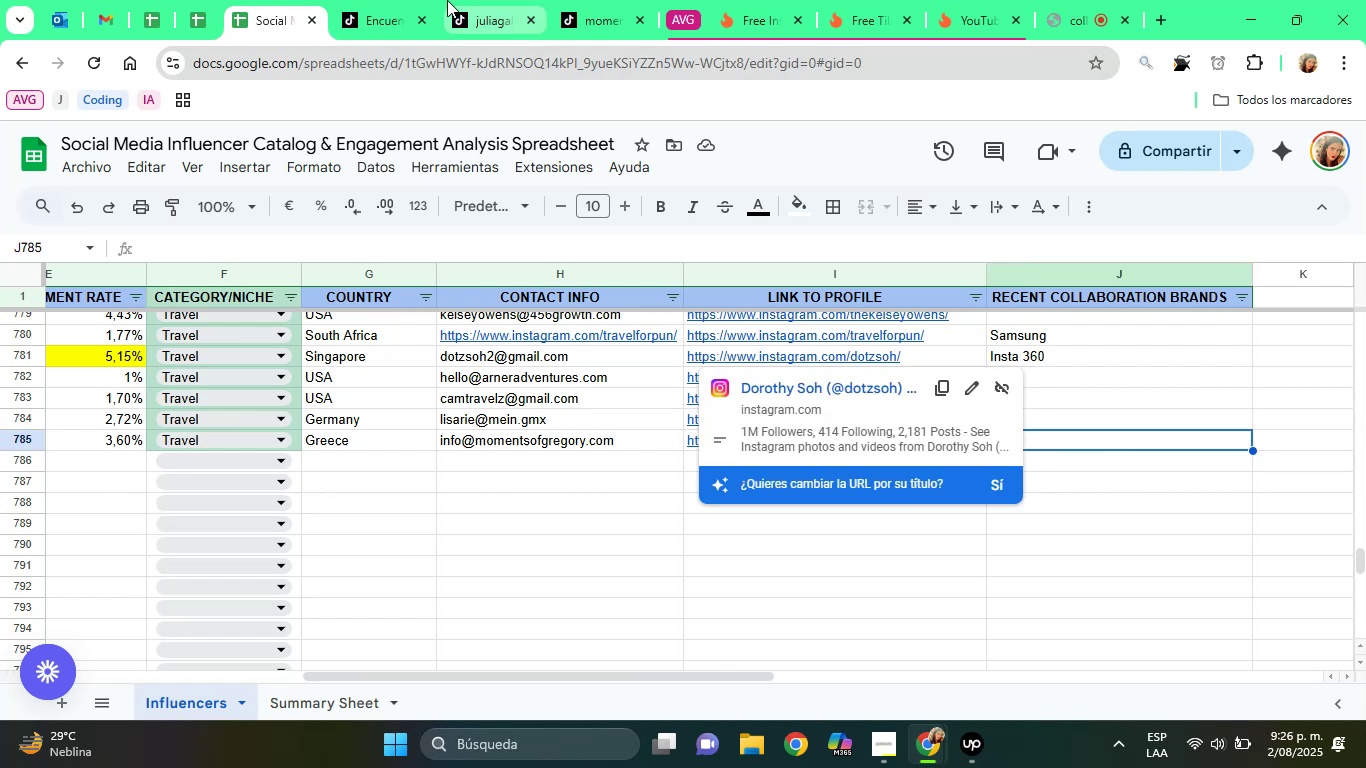 
left_click([357, 0])
 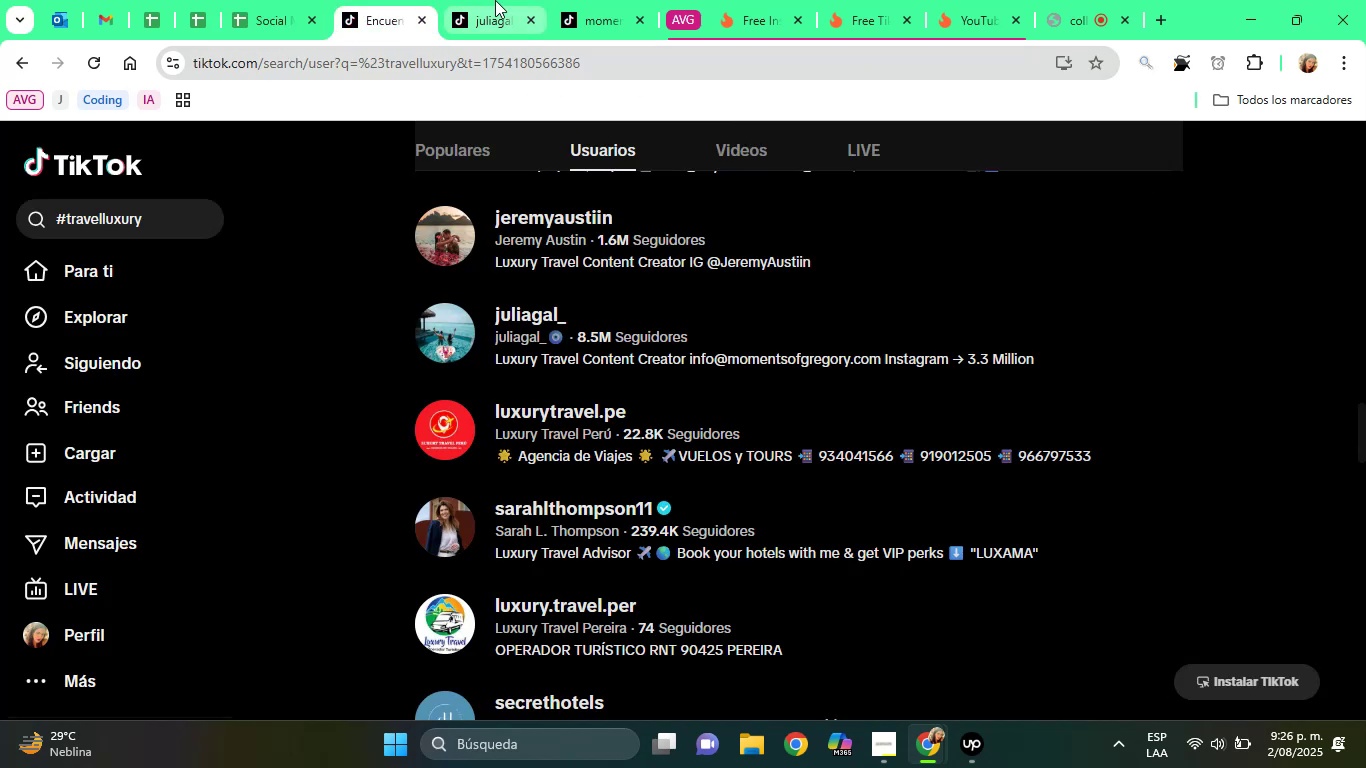 
left_click([495, 0])
 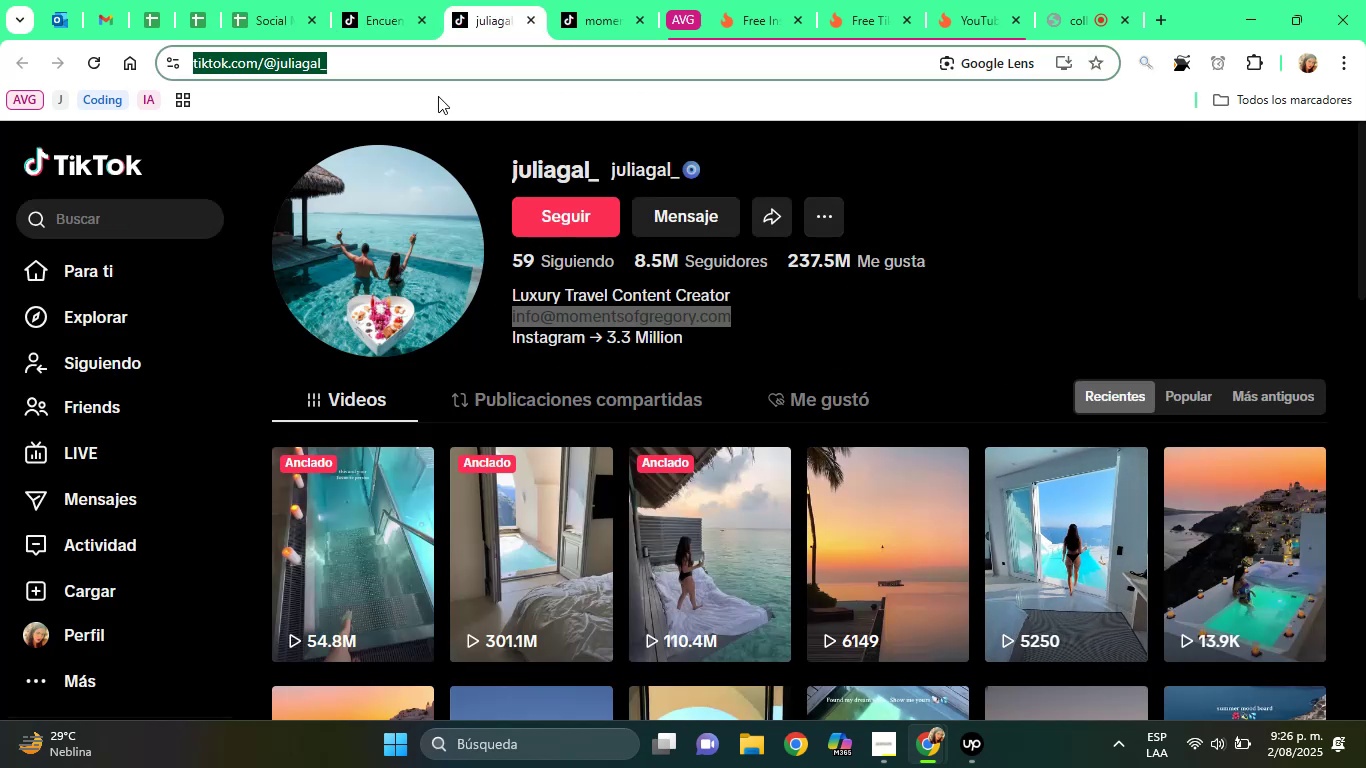 
double_click([339, 58])
 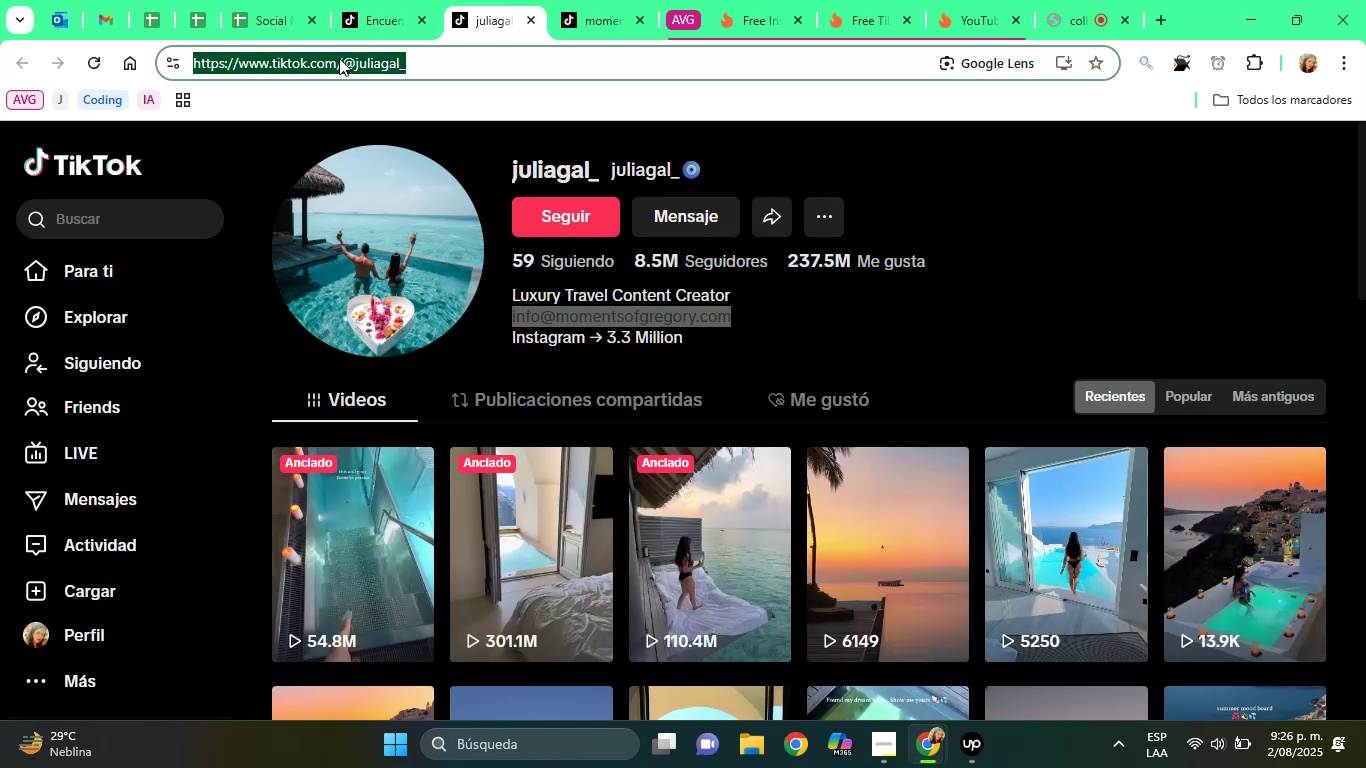 
triple_click([339, 58])
 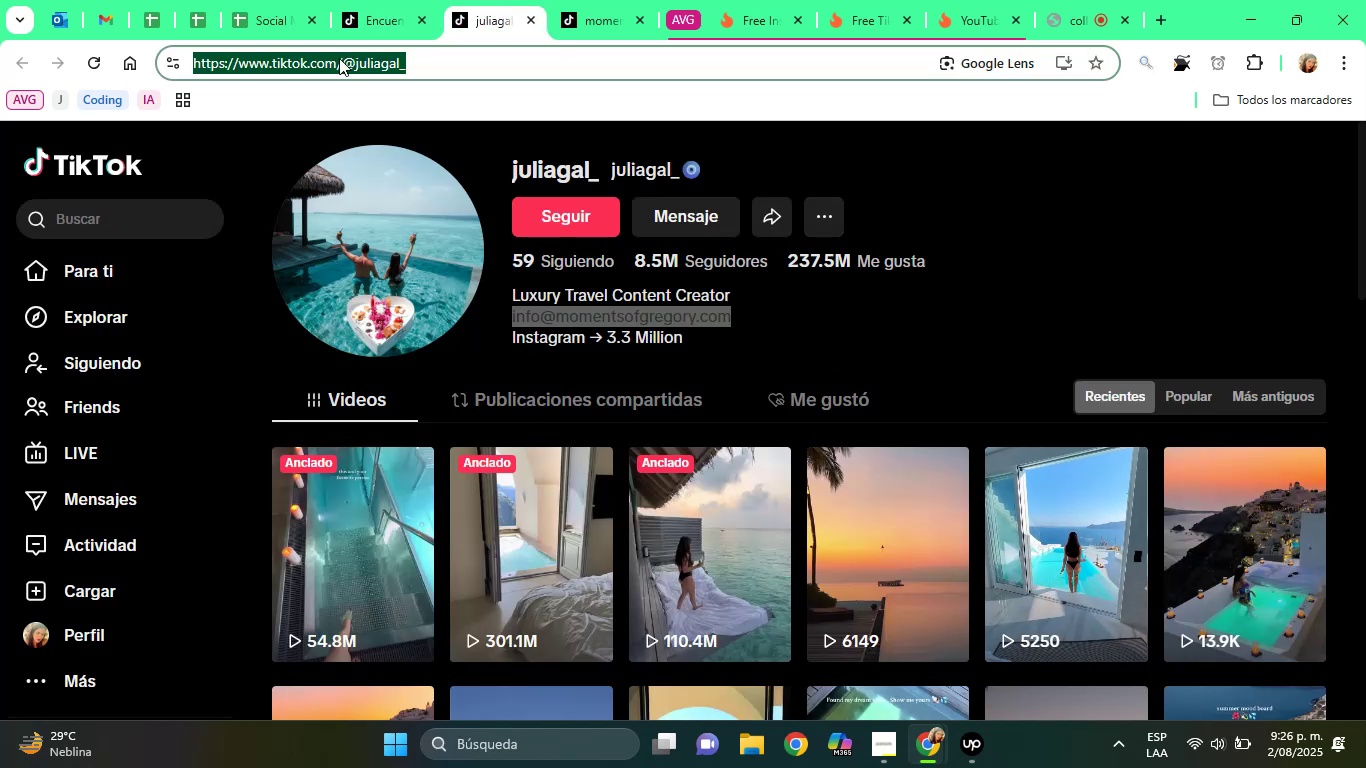 
right_click([339, 58])
 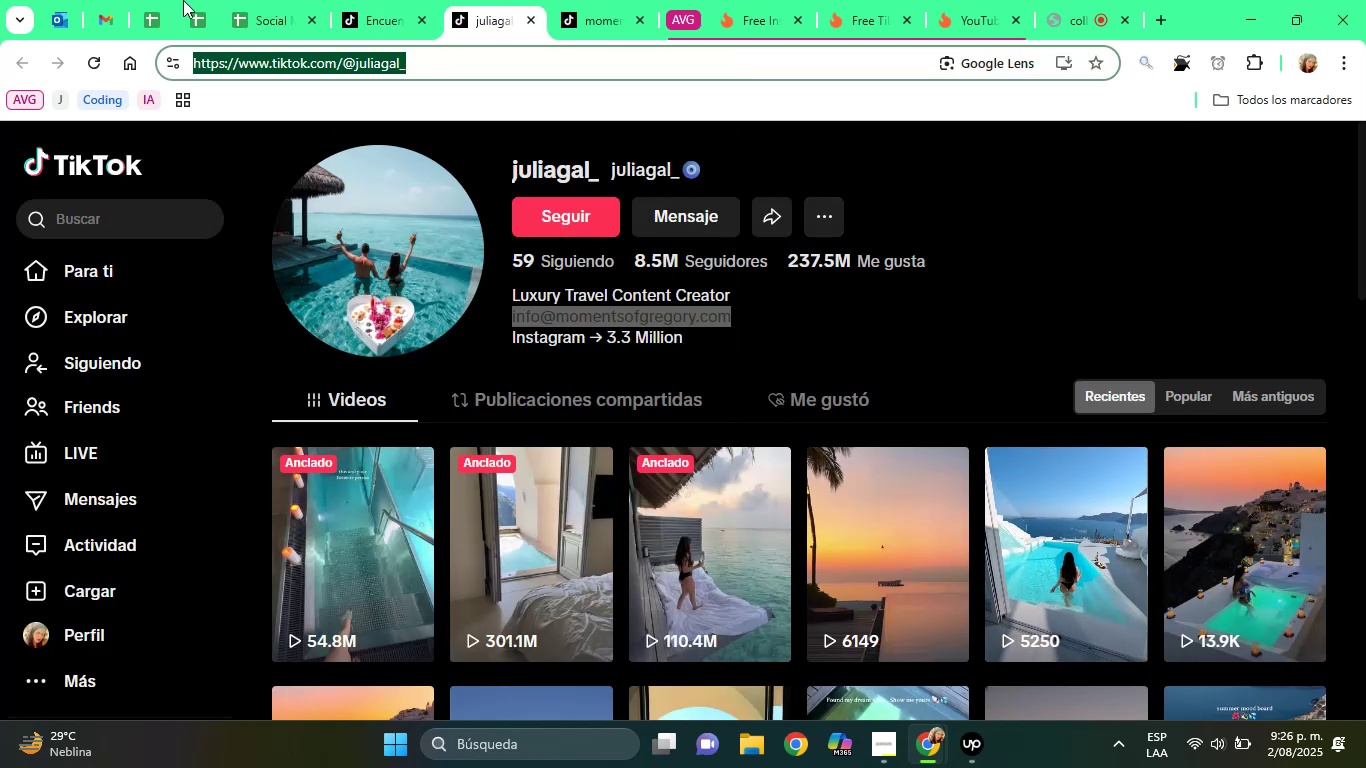 
left_click([179, 0])
 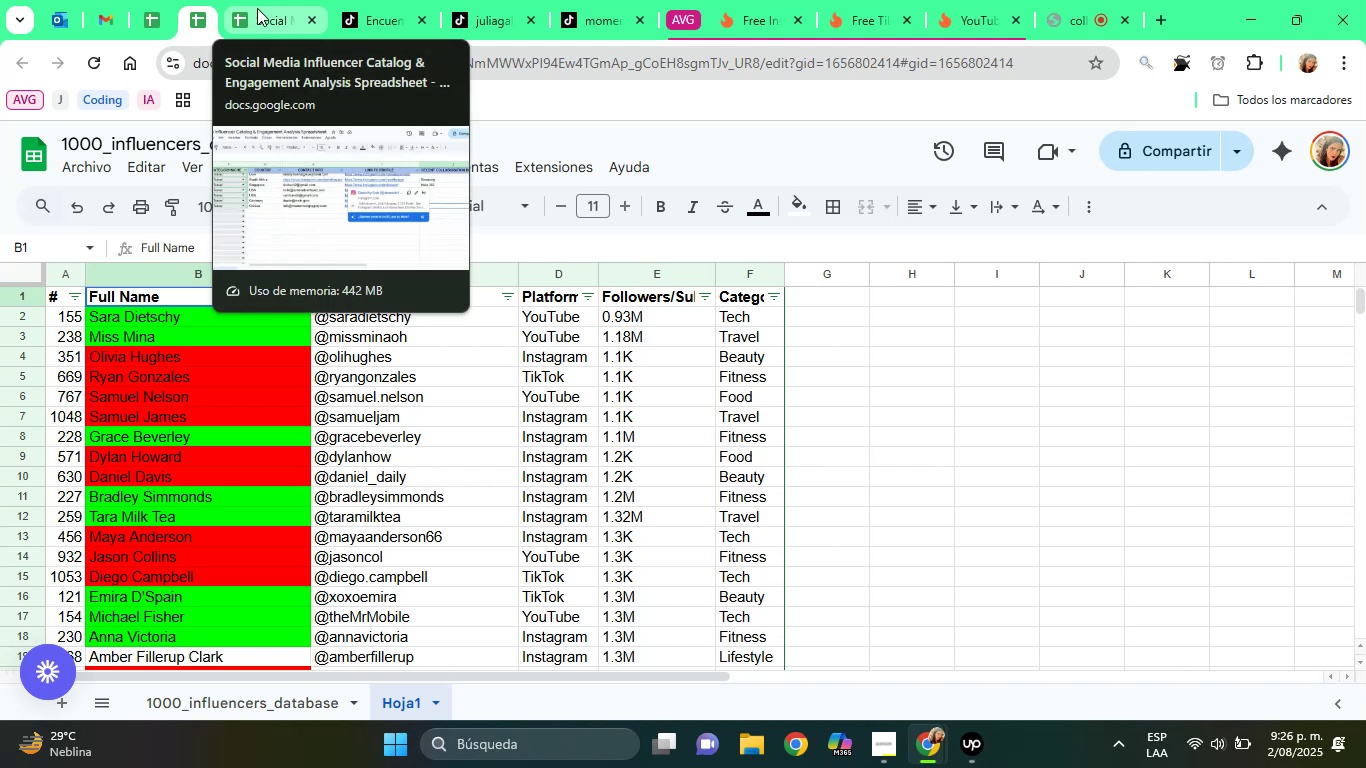 
left_click([257, 8])
 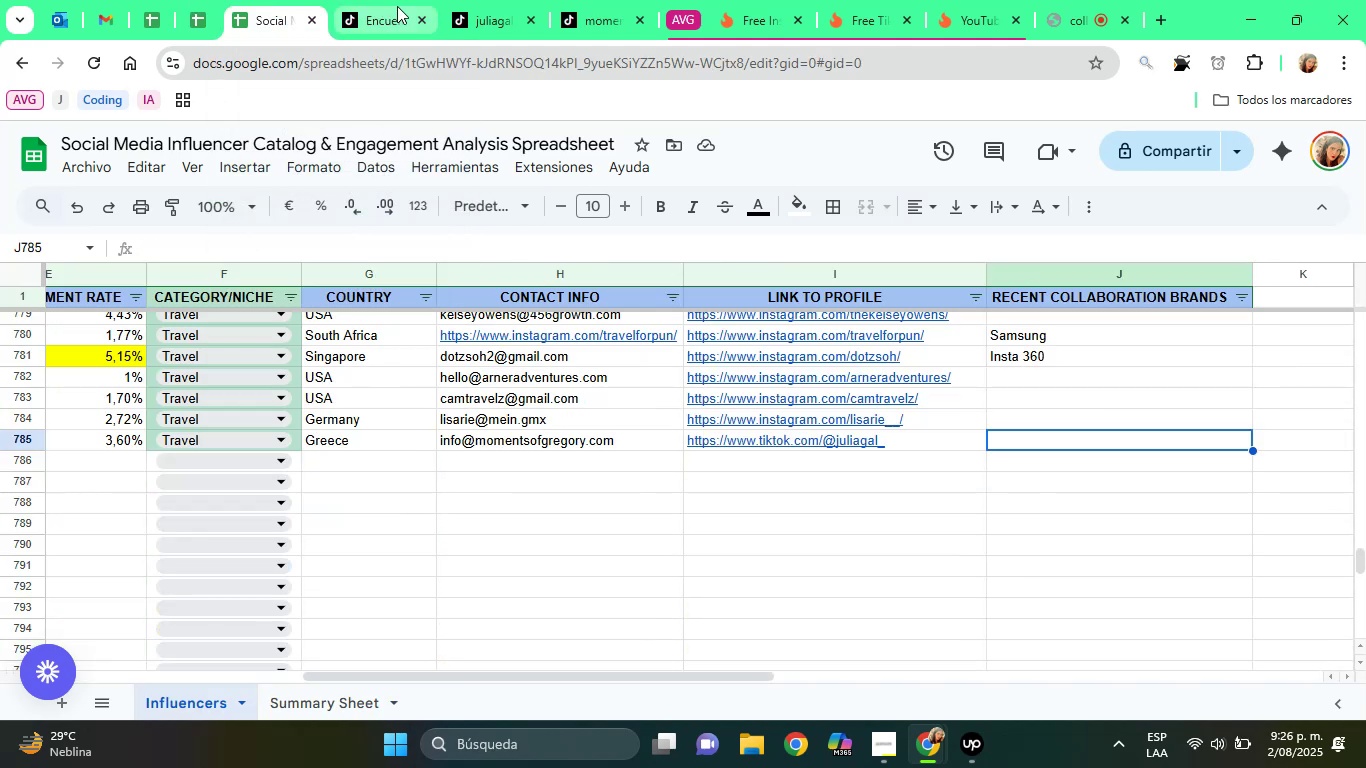 
left_click([458, 17])
 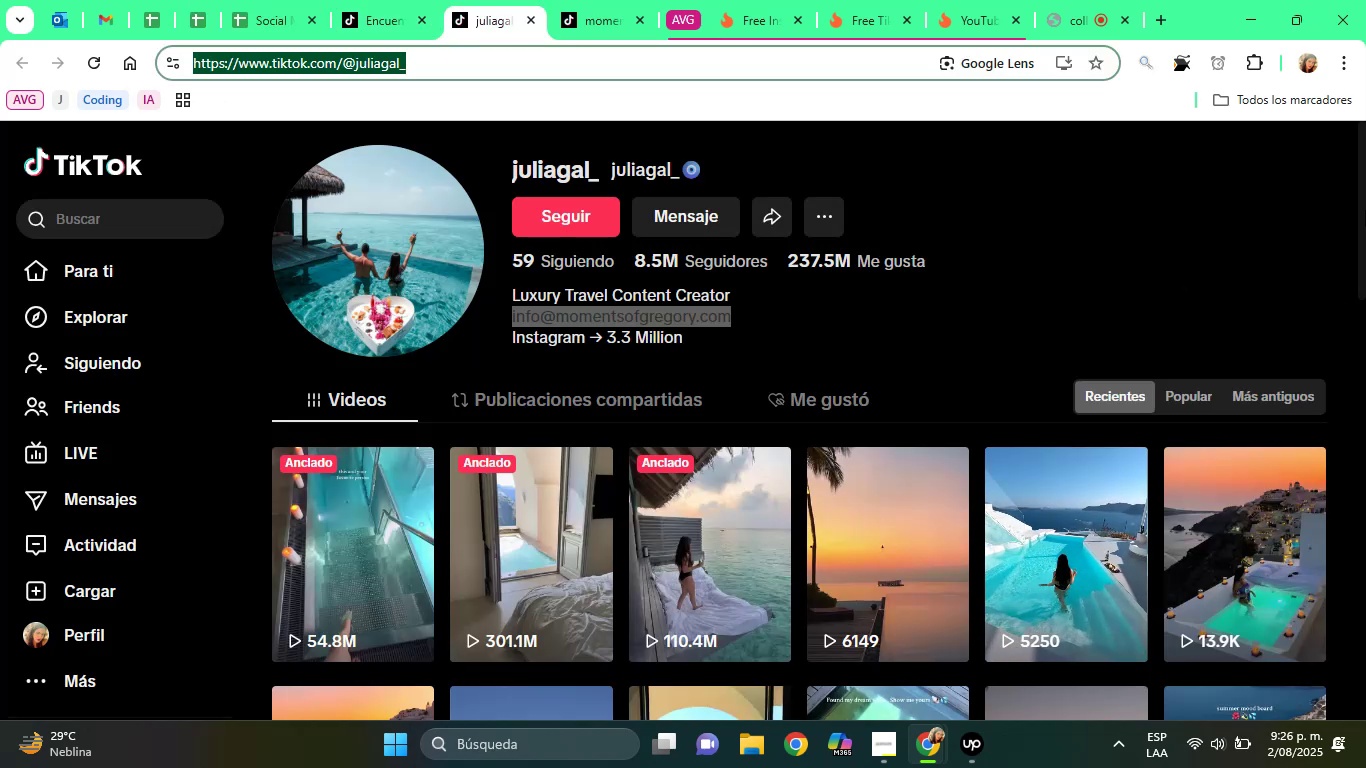 
left_click_drag(start_coordinate=[1365, 214], to_coordinate=[1365, 700])
 